 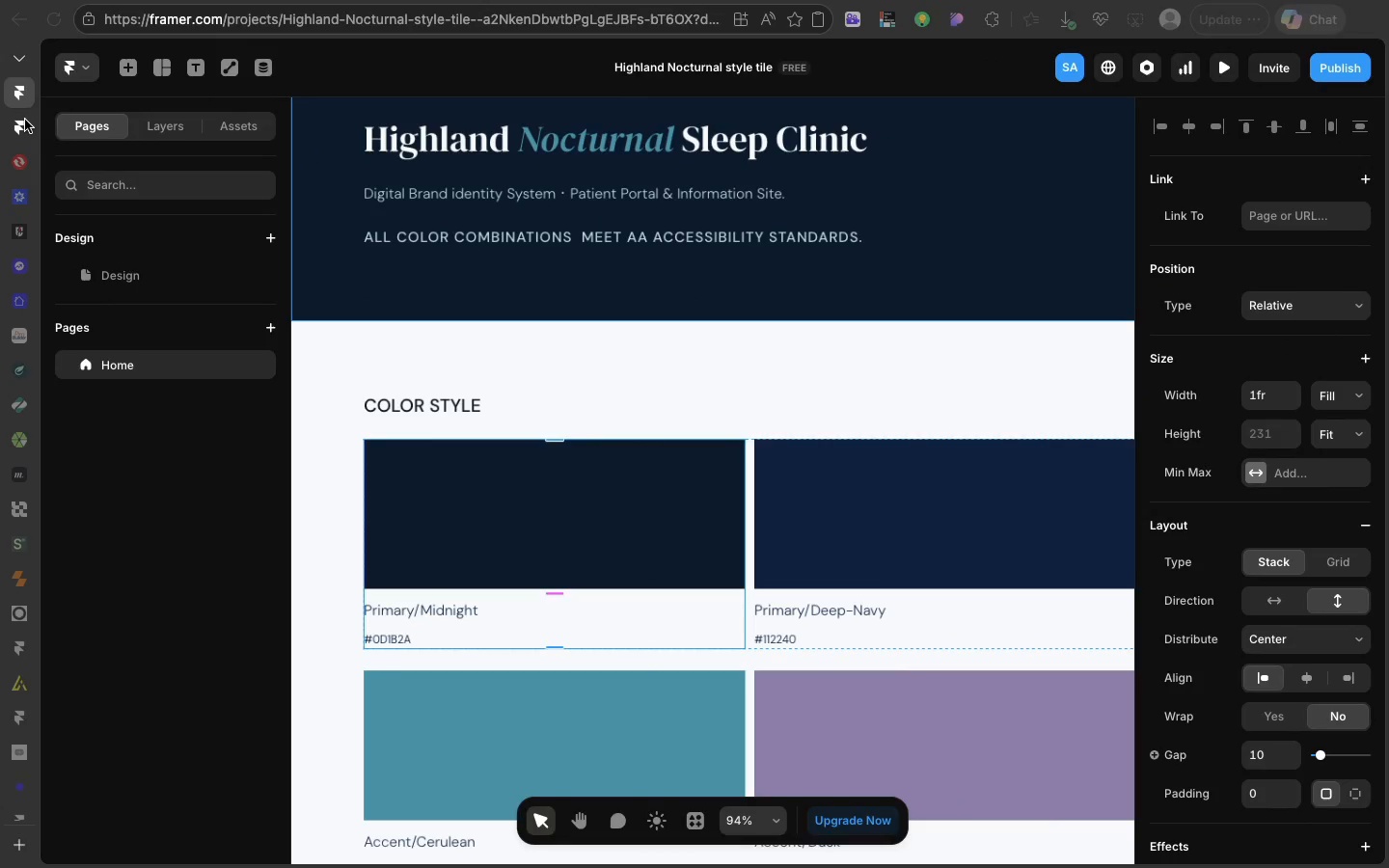 
mouse_move([38, 123])
 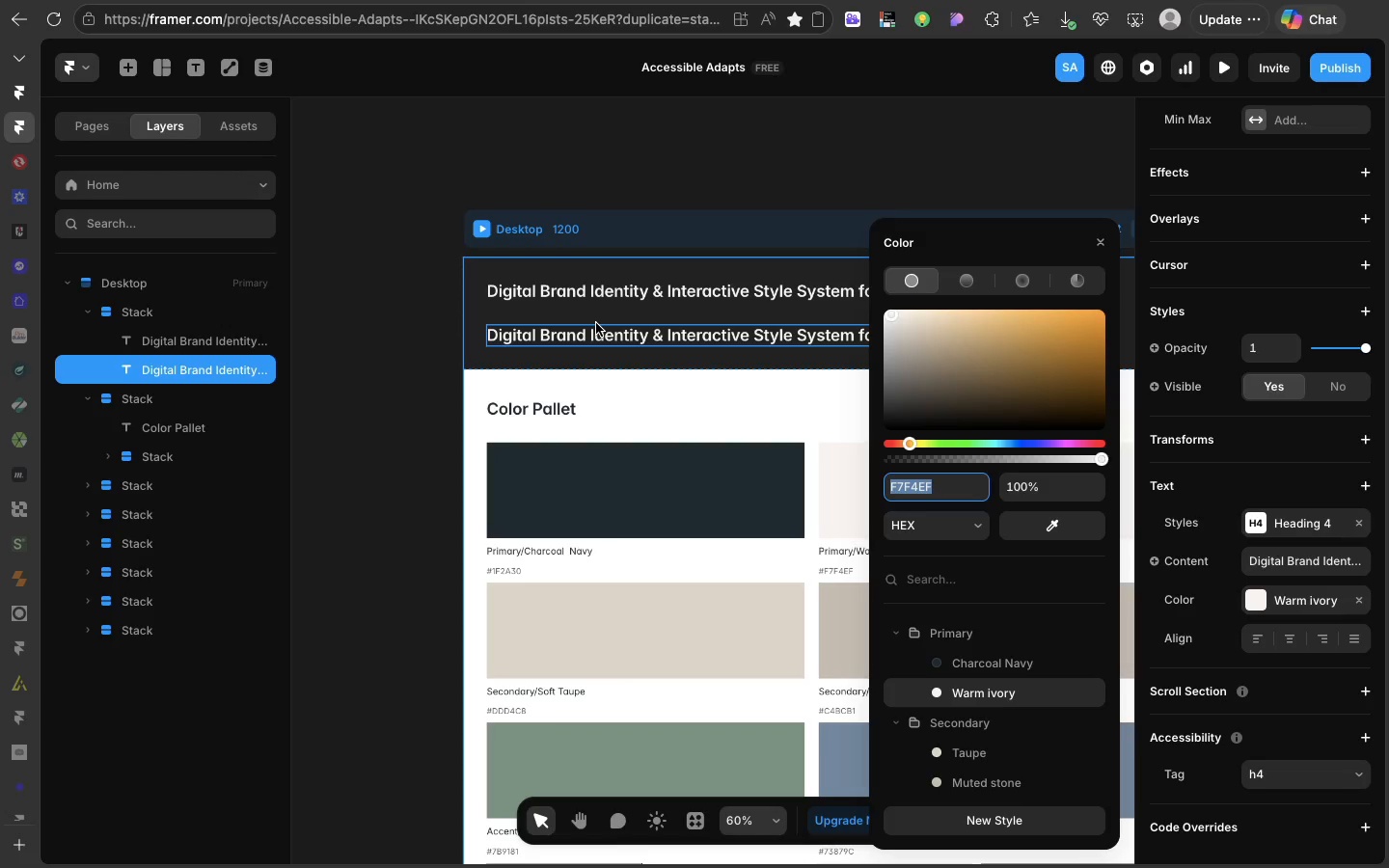 
key(Meta+V)
 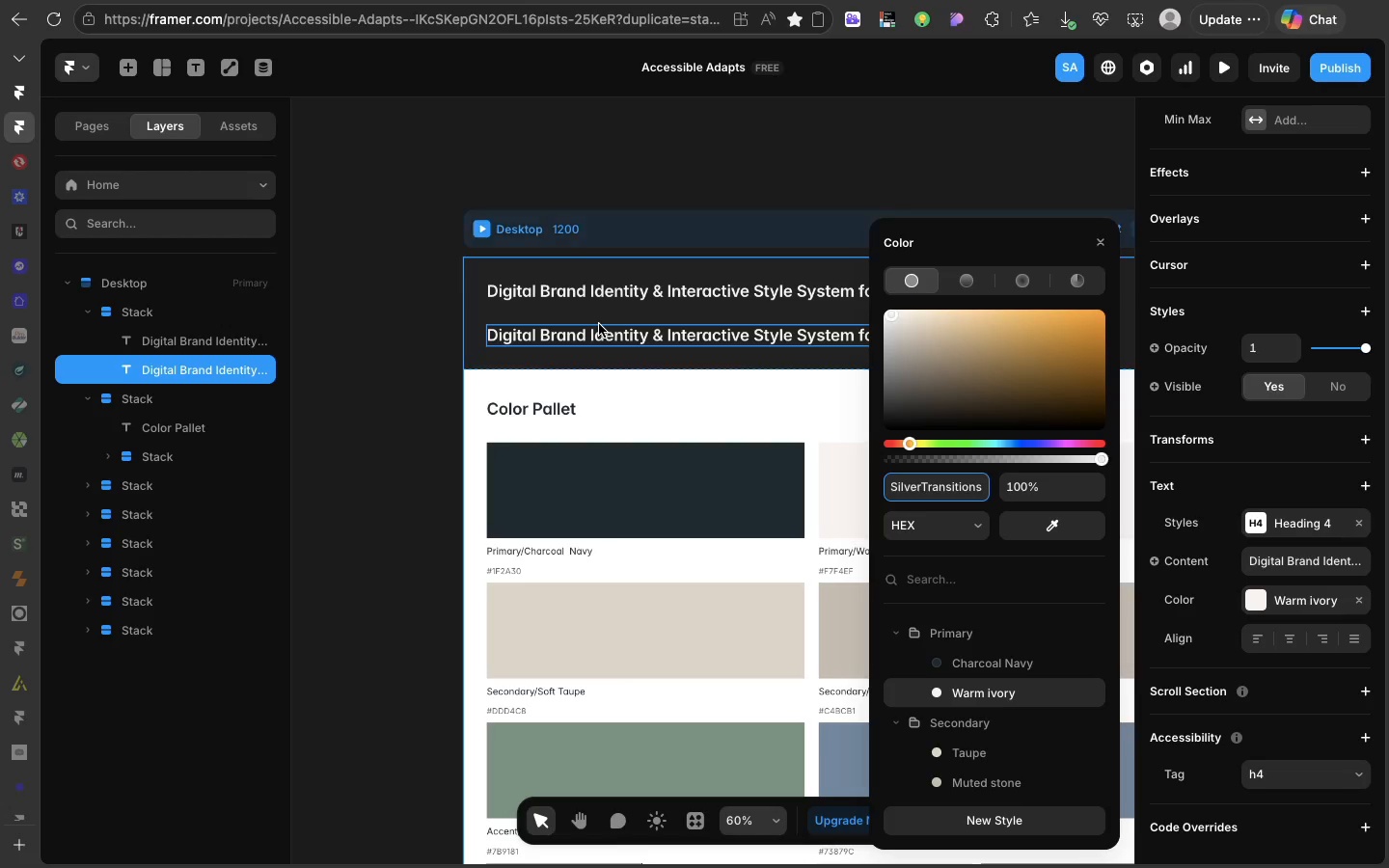 
key(Meta+Z)
 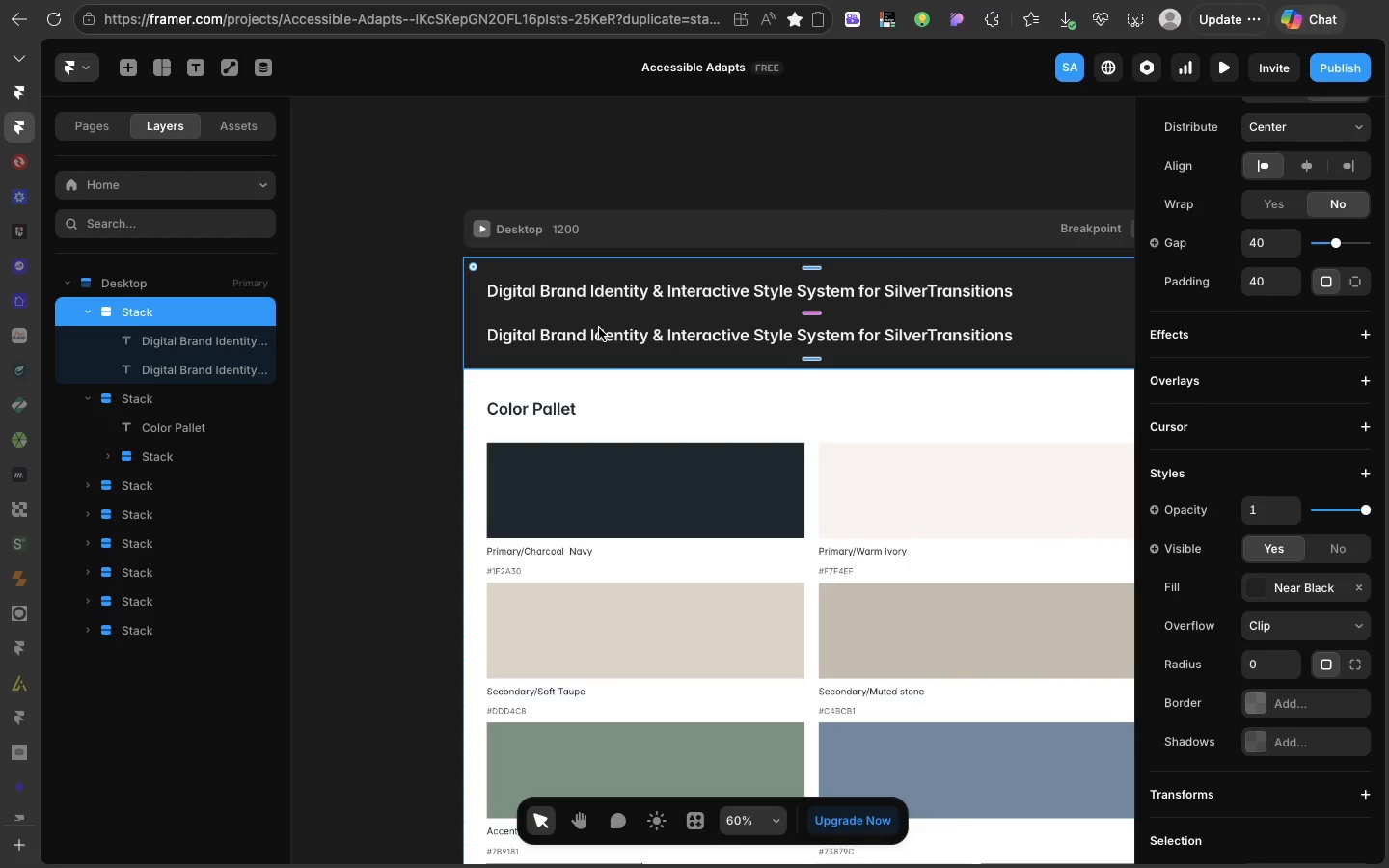 
double_click([599, 324])
 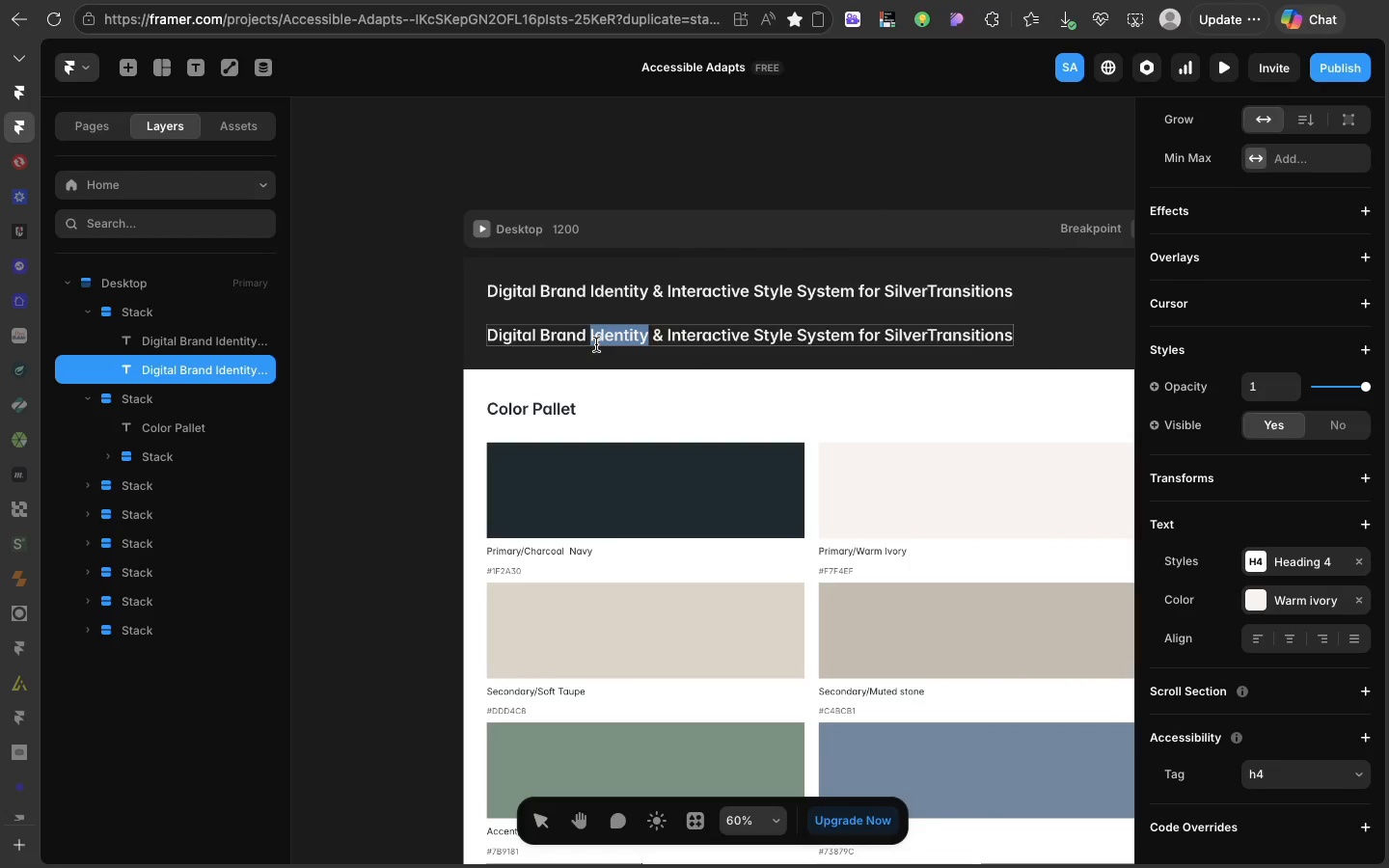 
double_click([596, 344])
 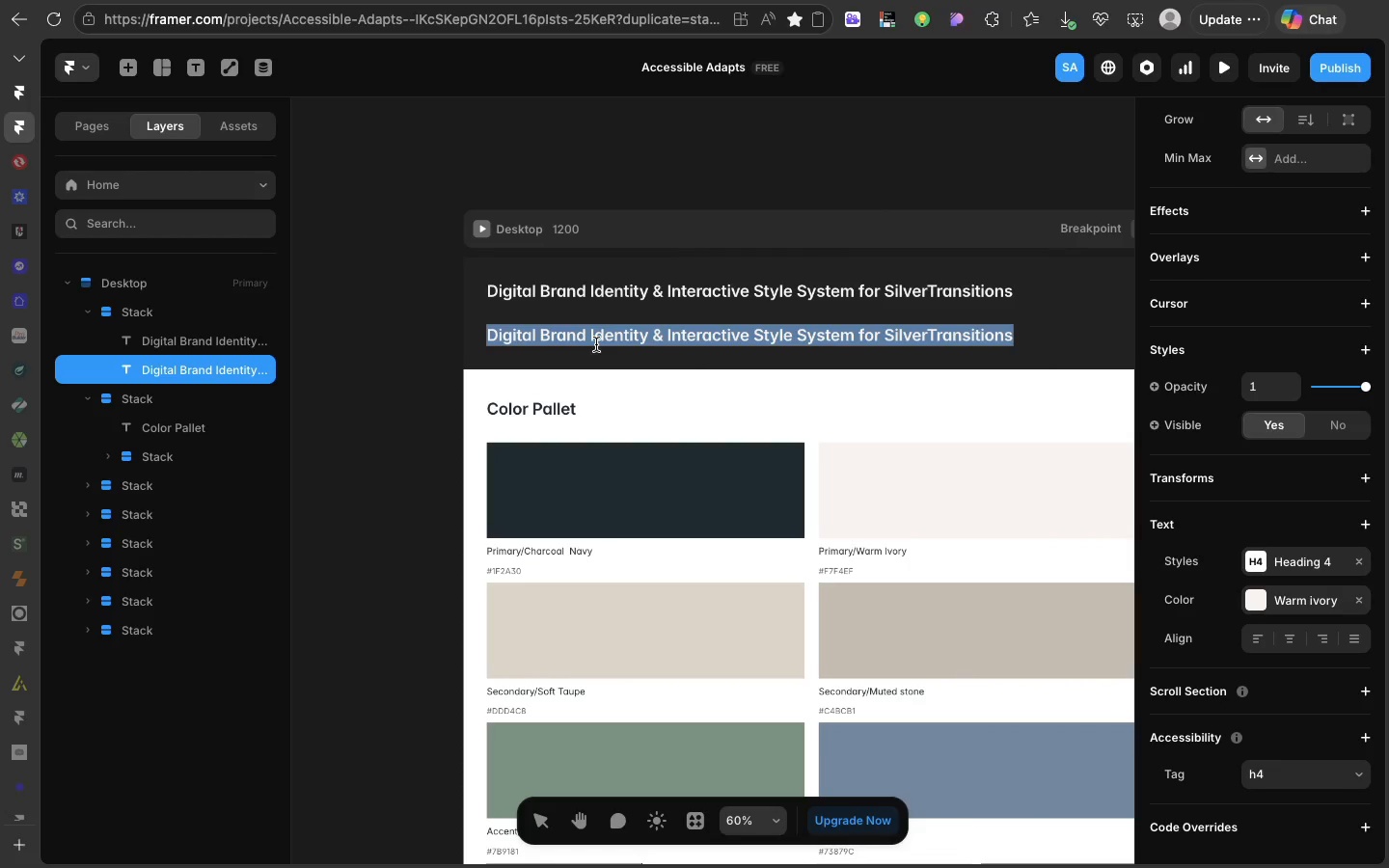 
triple_click([596, 344])
 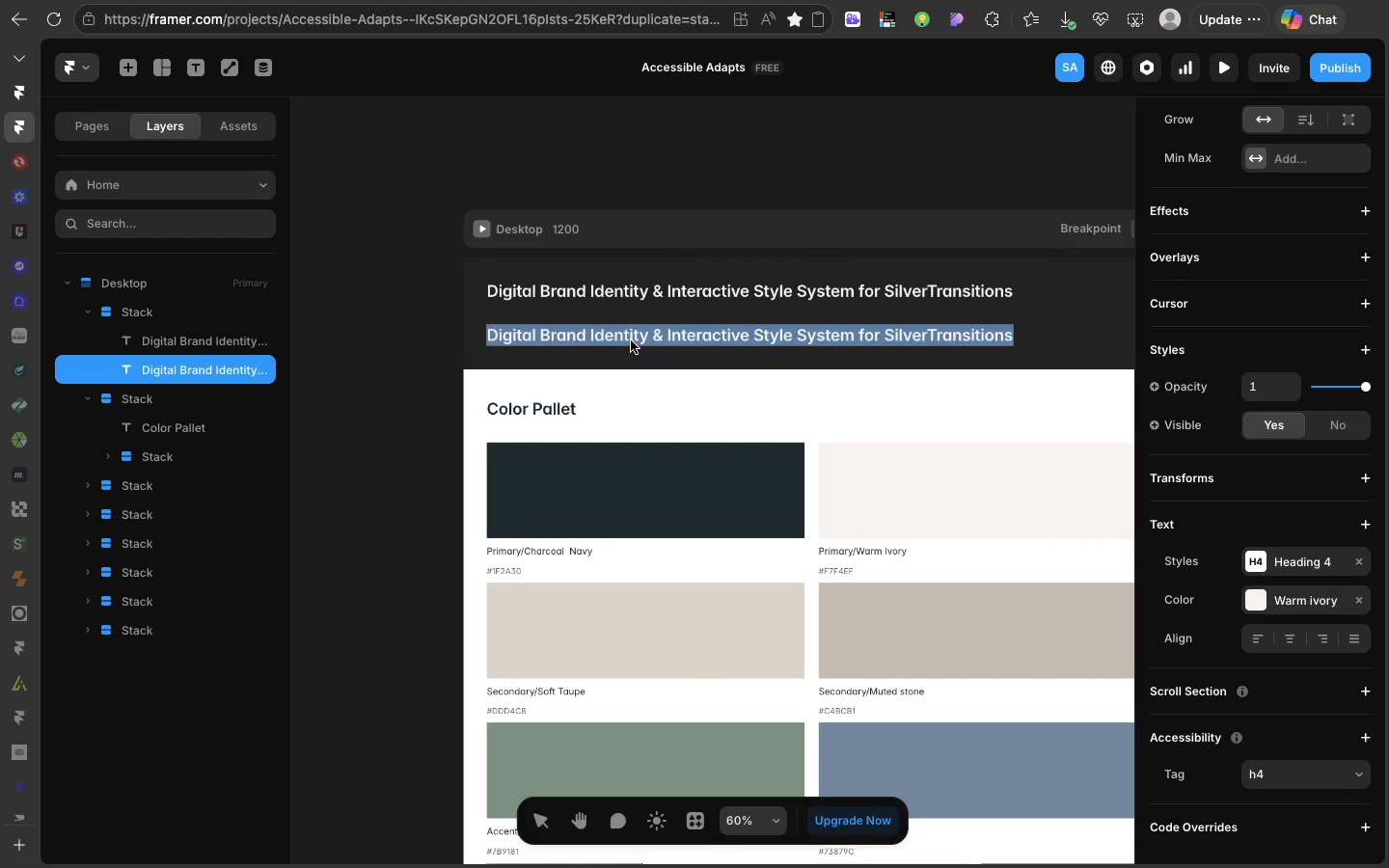 
key(Meta+V)
 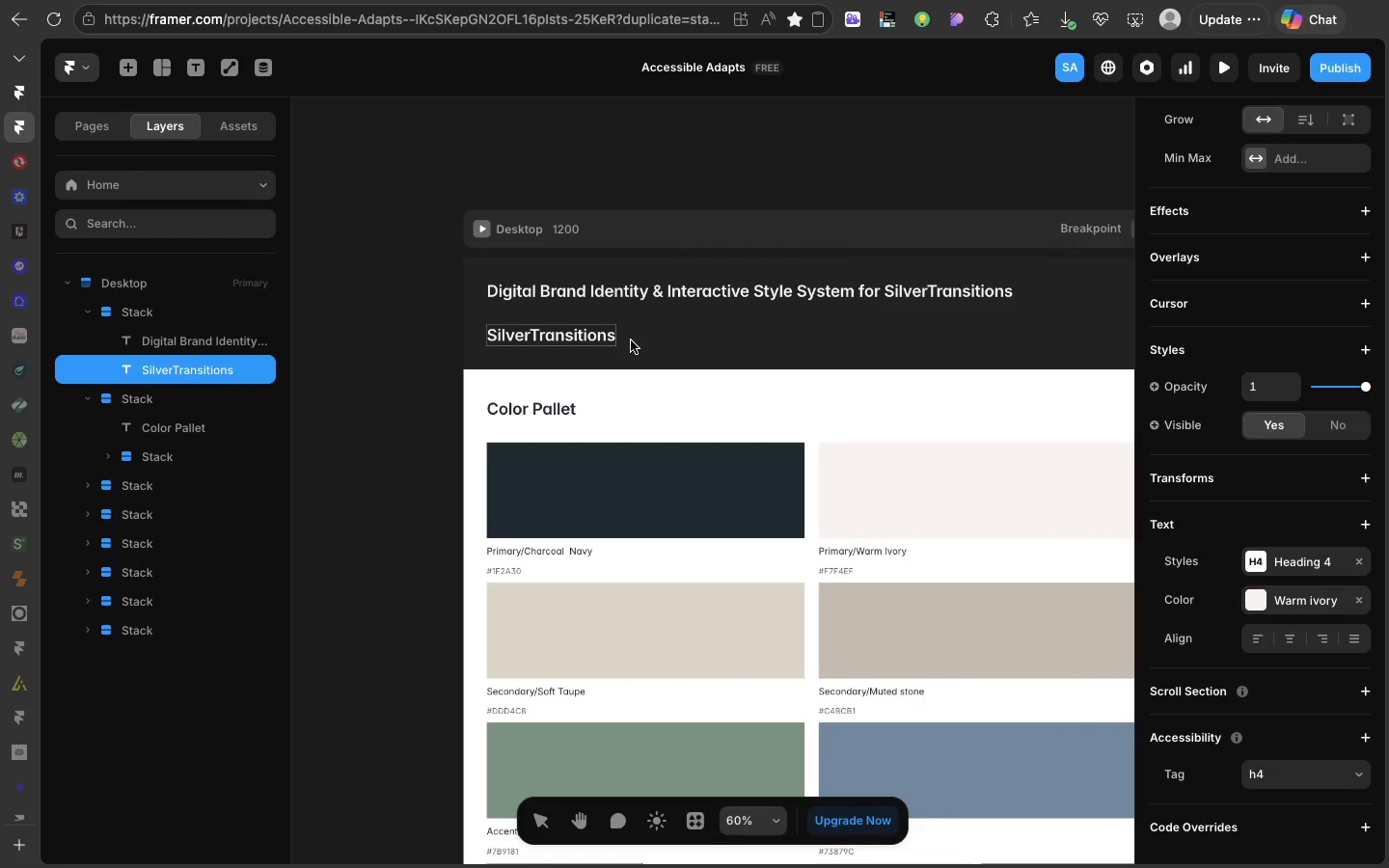 
left_click([631, 340])
 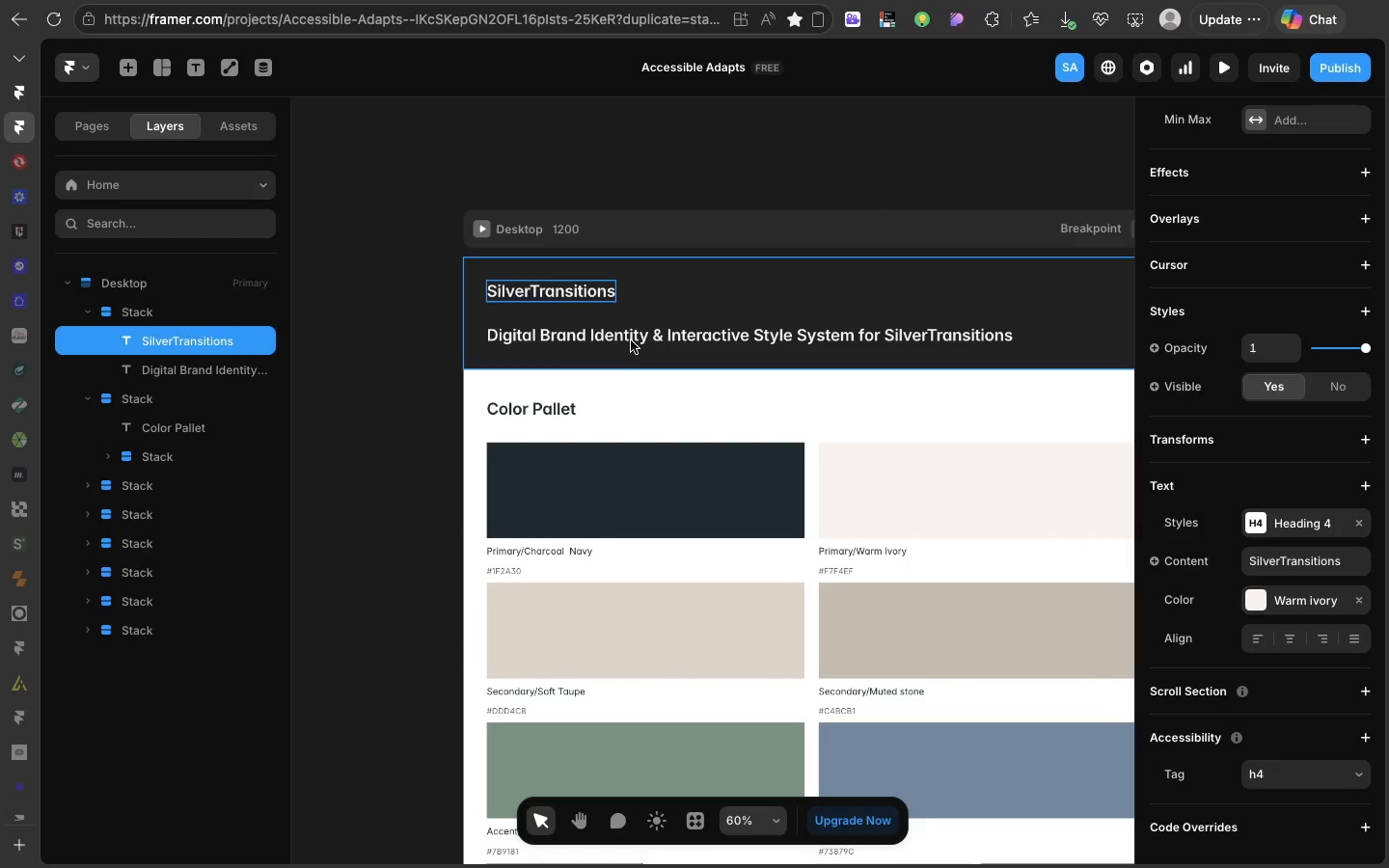 
key(ArrowUp)
 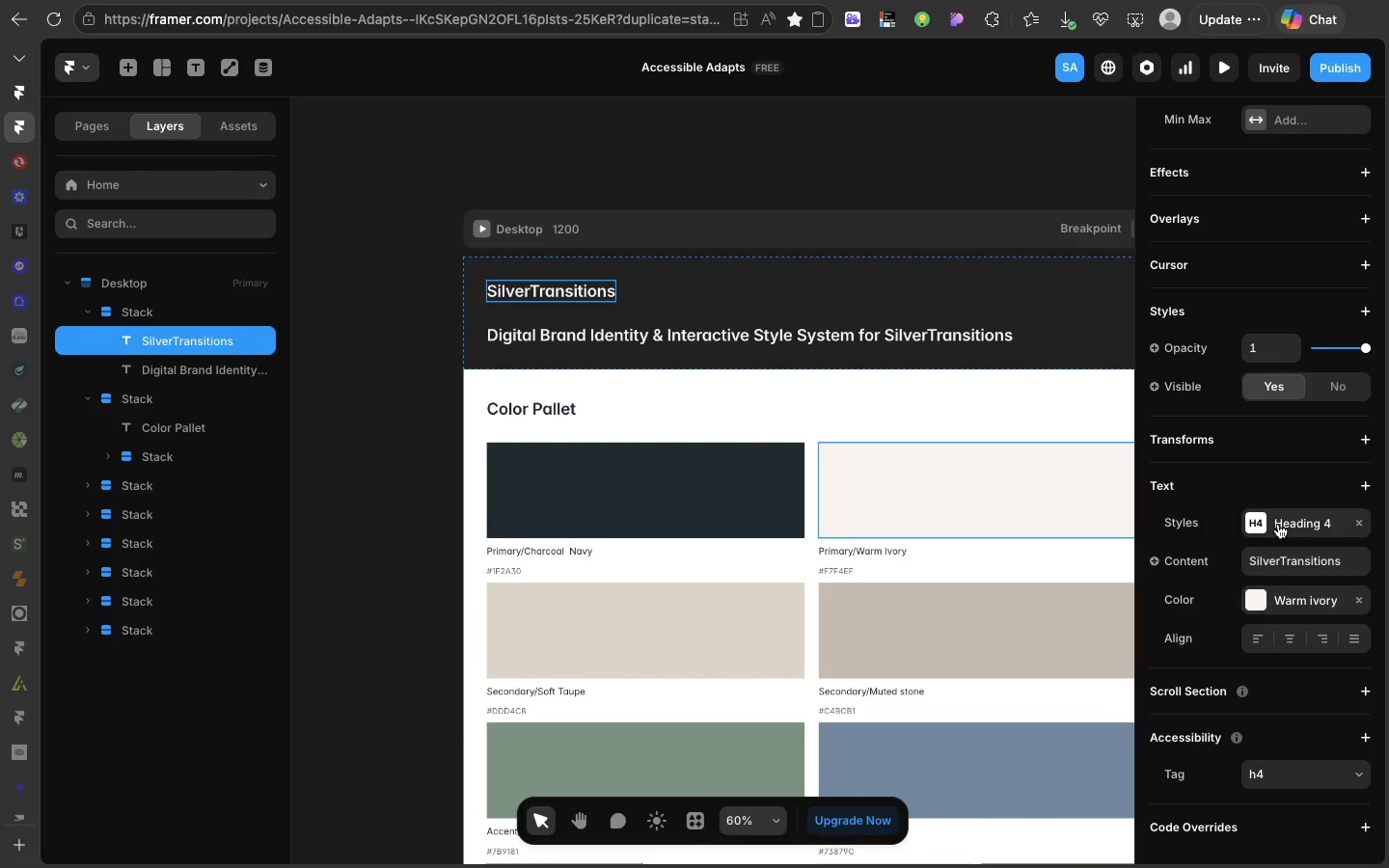 
left_click([1278, 524])
 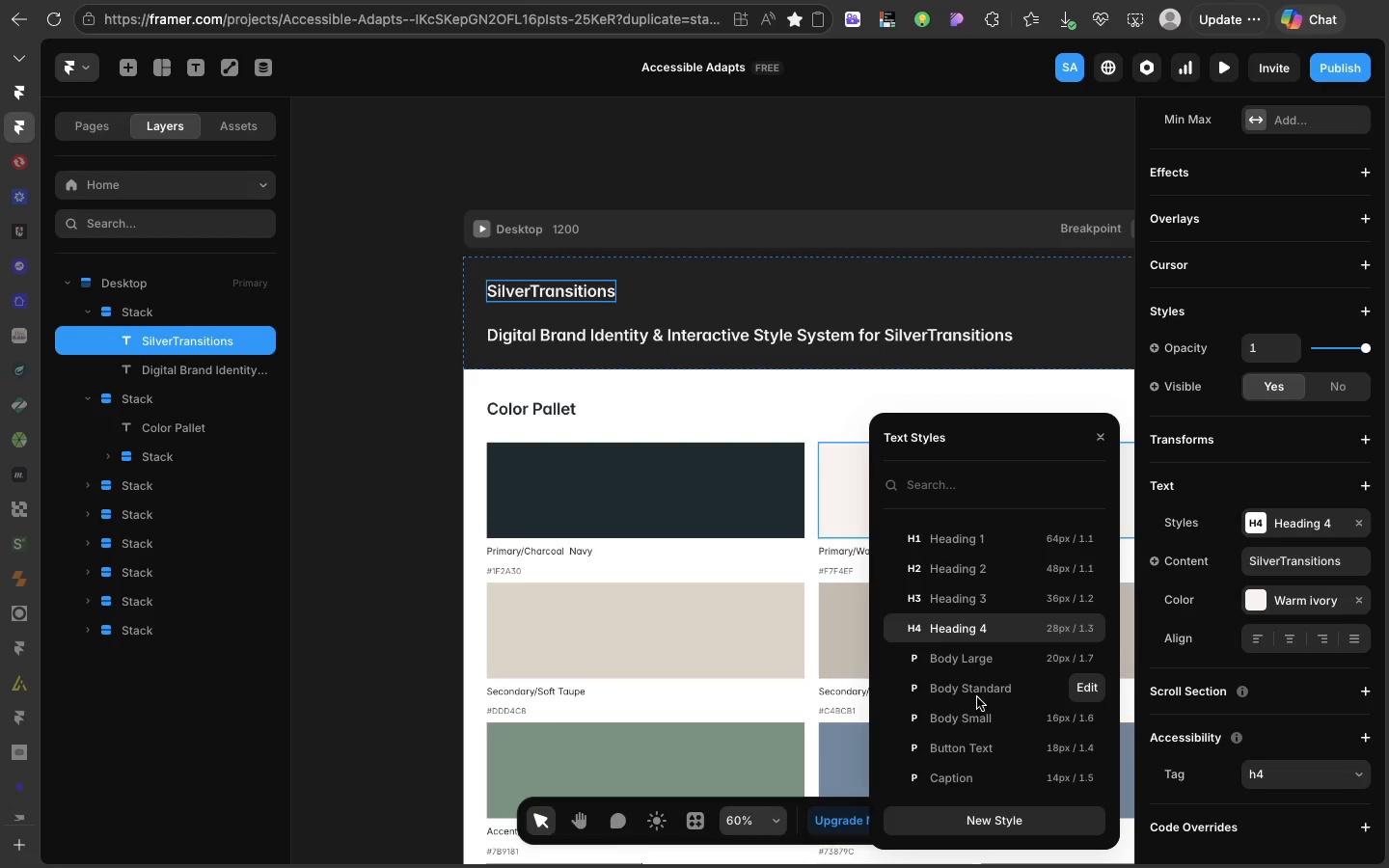 
left_click([977, 697])
 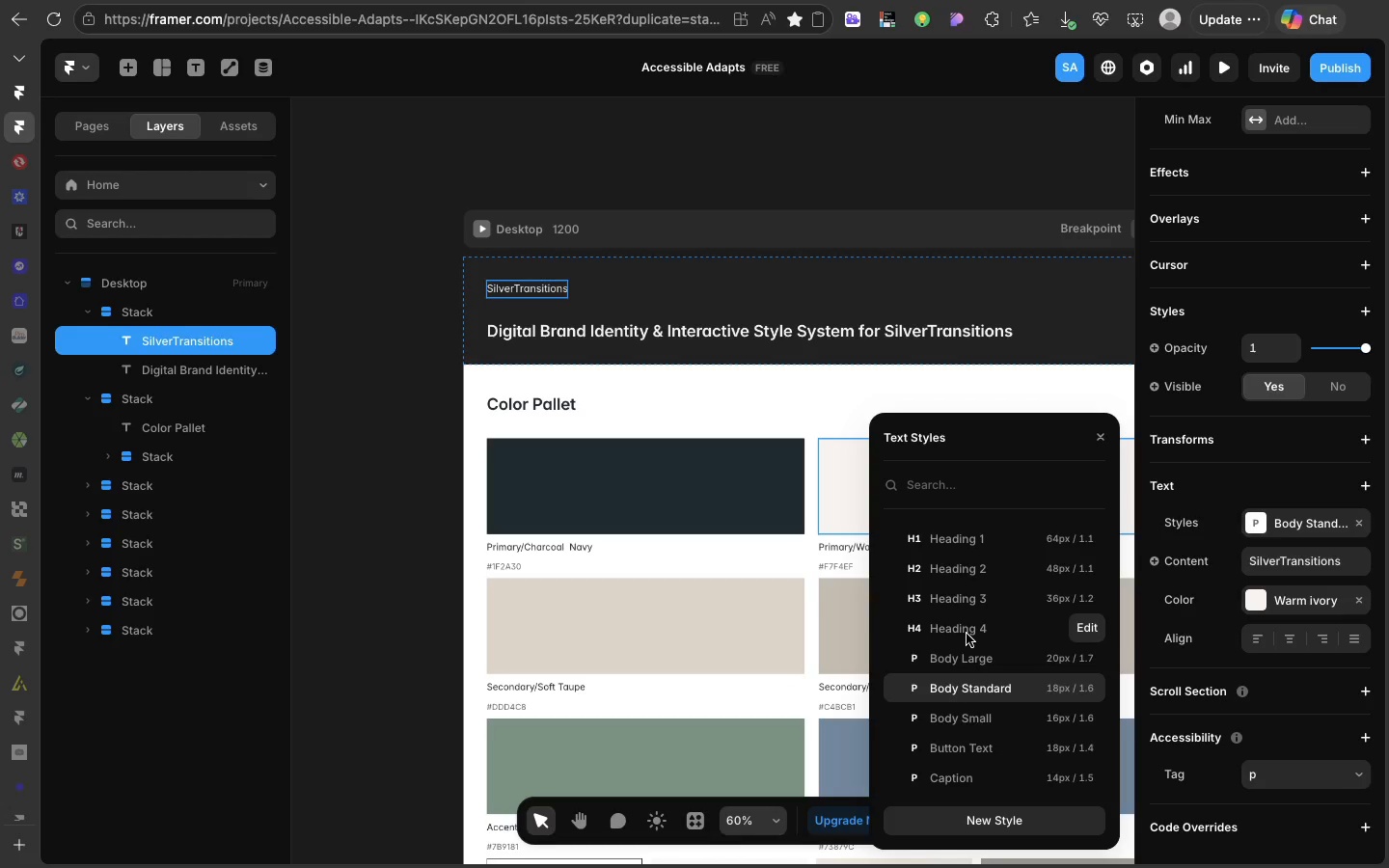 
left_click([967, 634])
 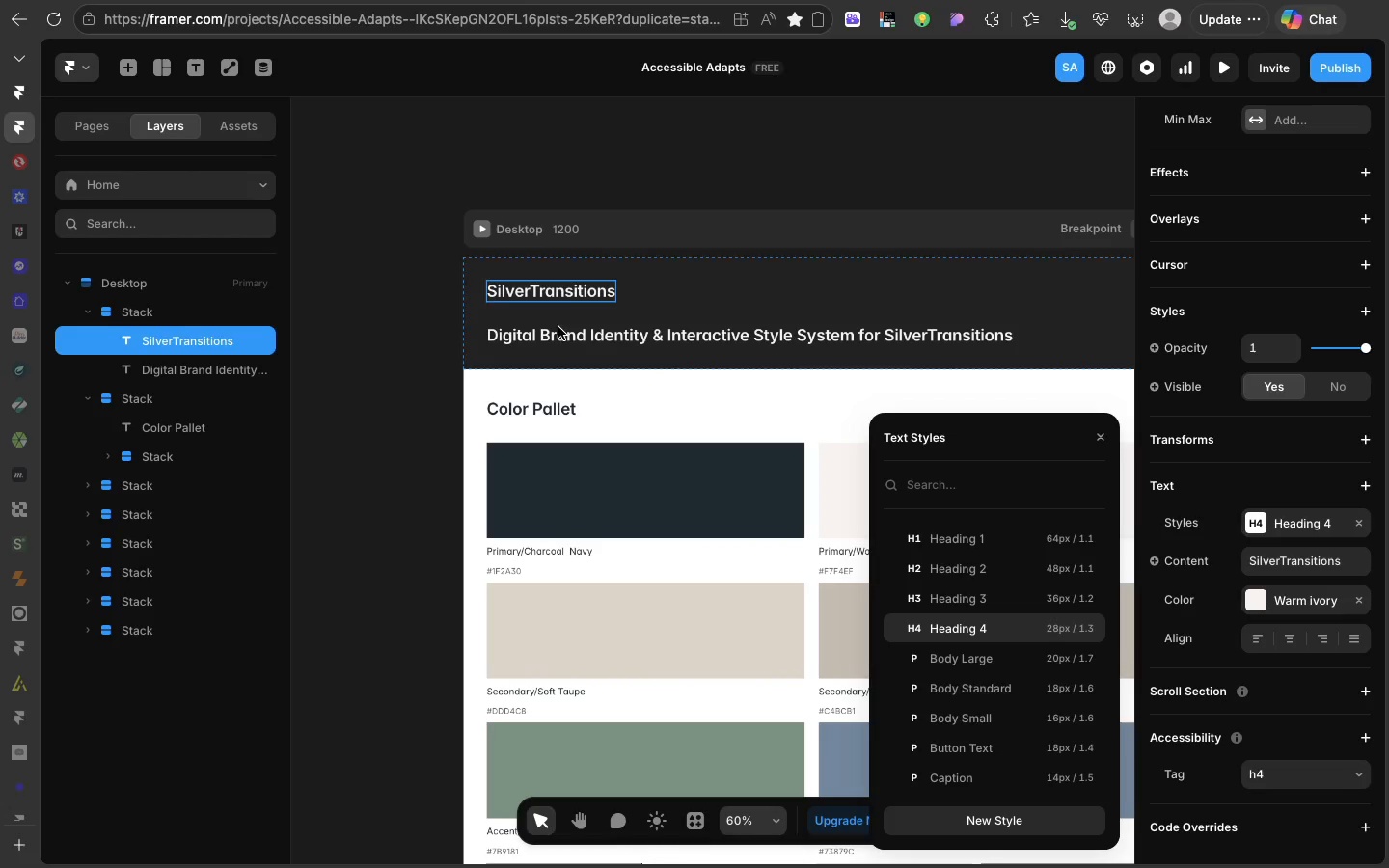 
left_click([559, 331])
 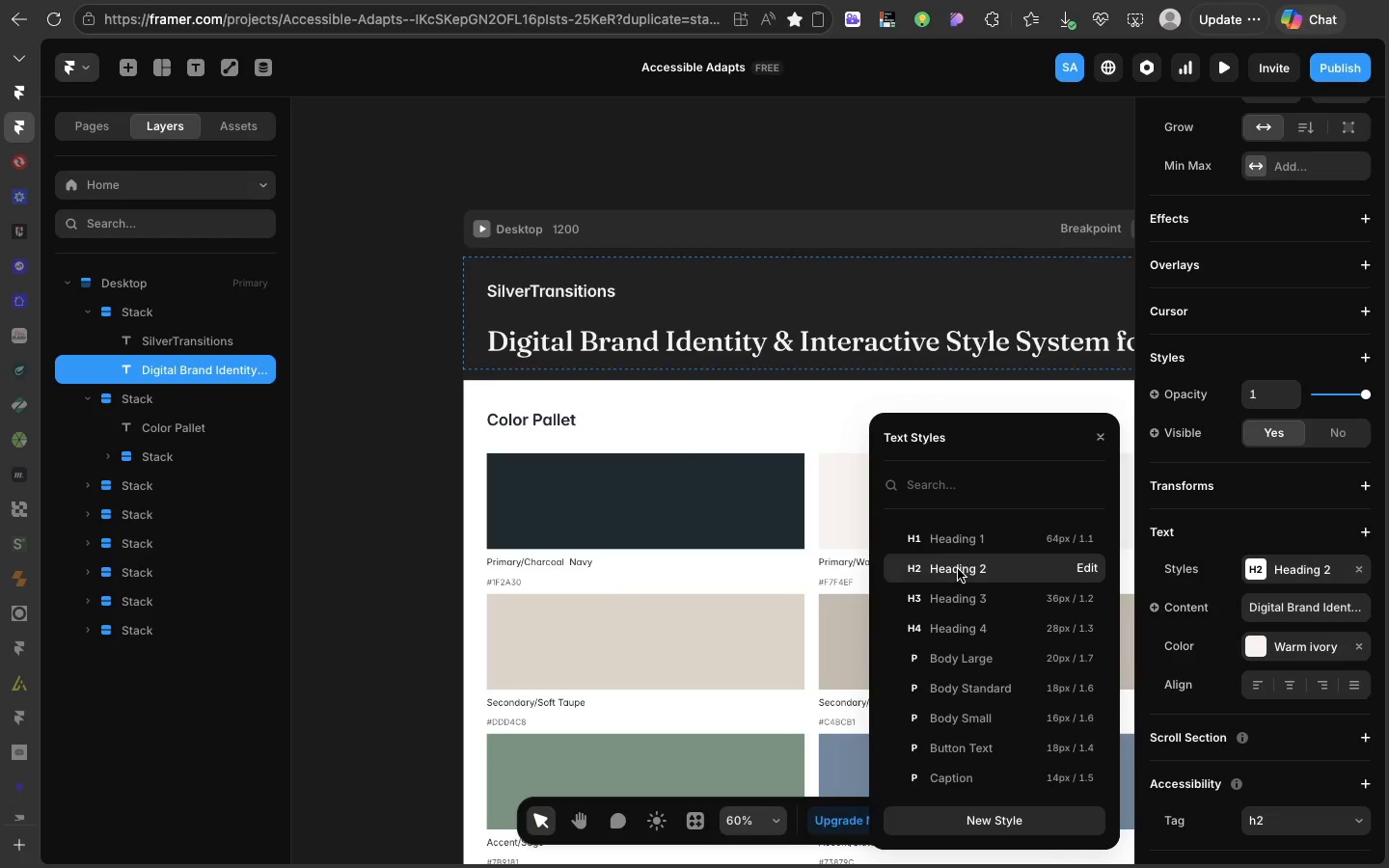 
left_click([958, 569])
 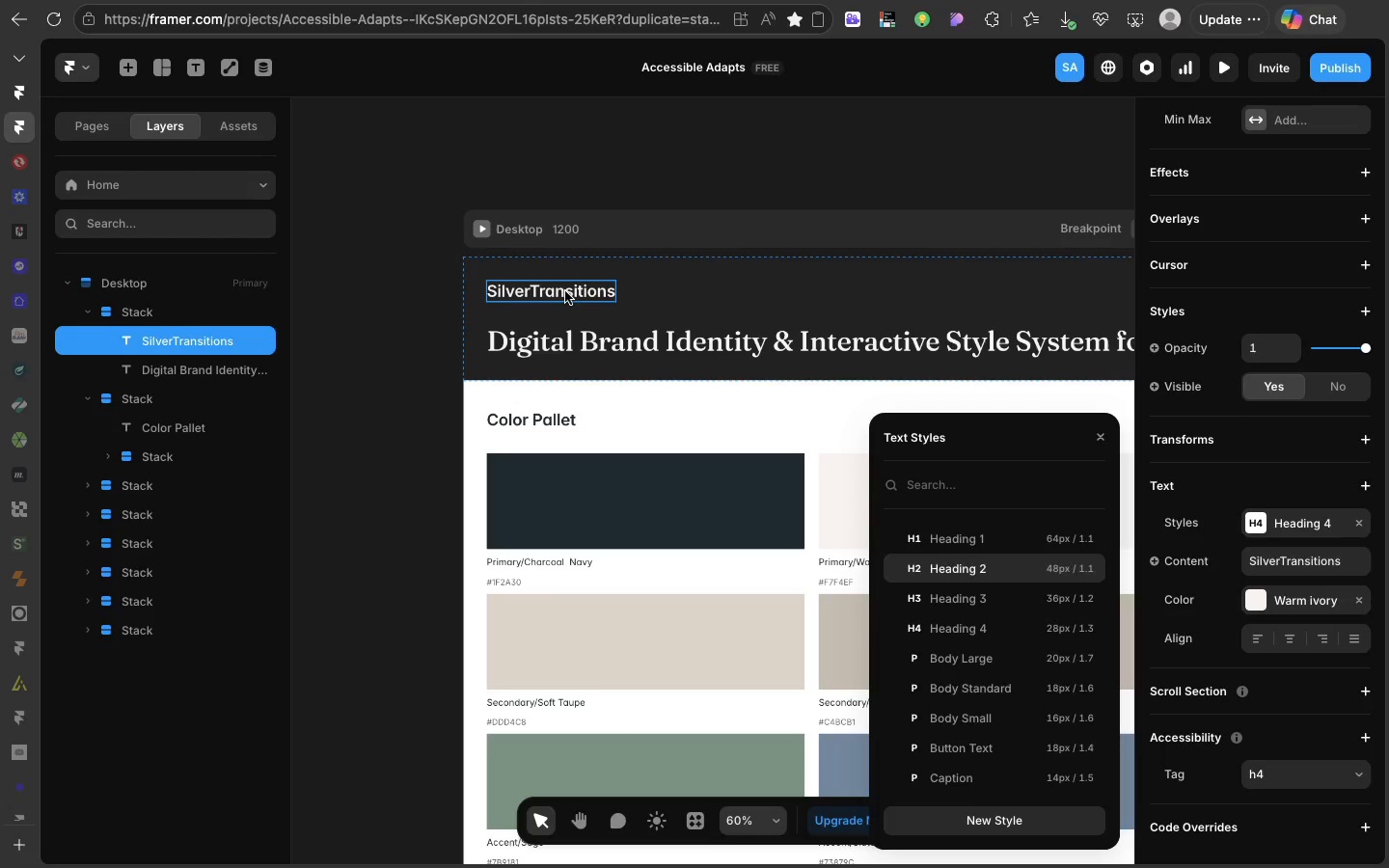 
left_click([565, 291])
 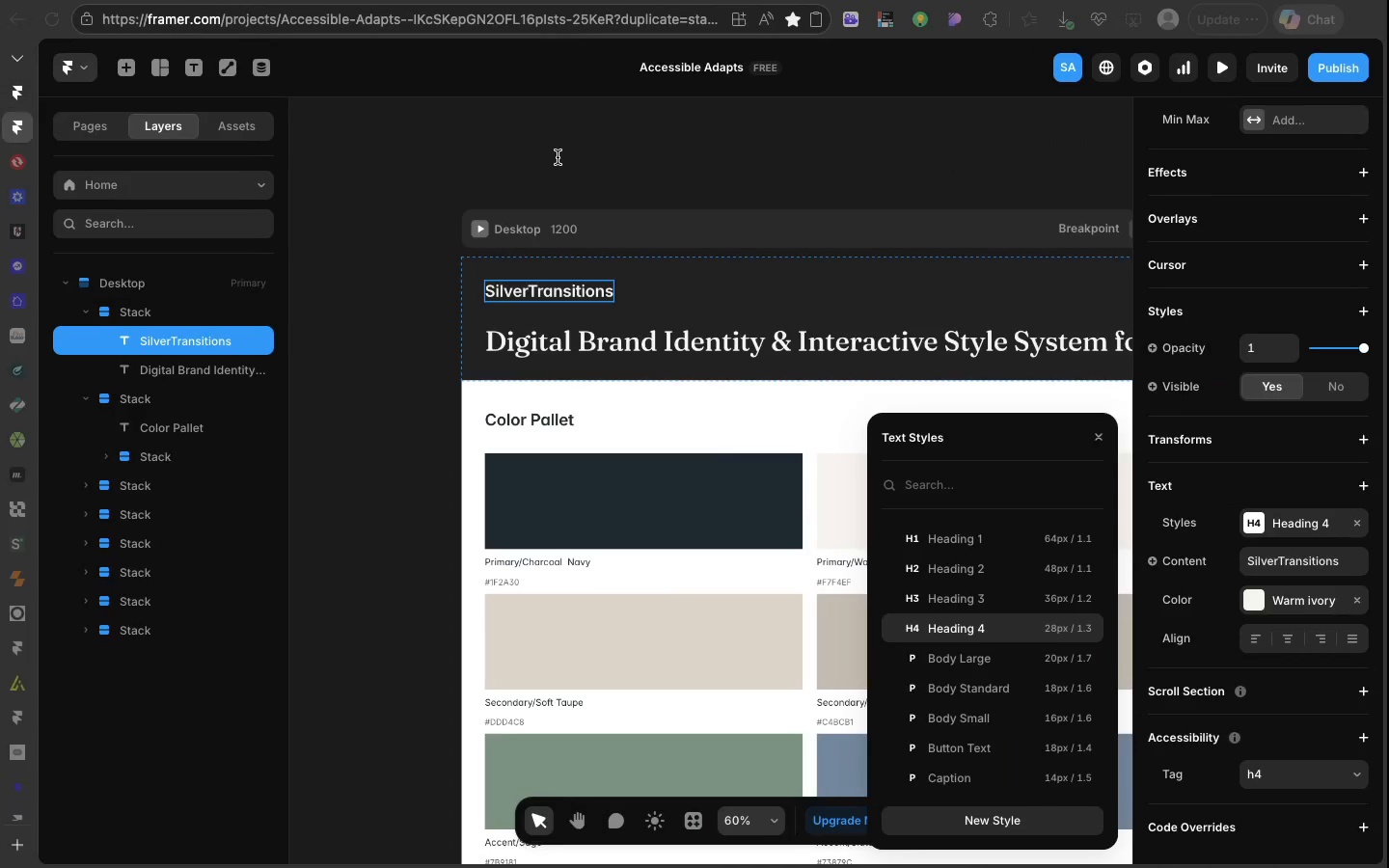 
wait(6.8)
 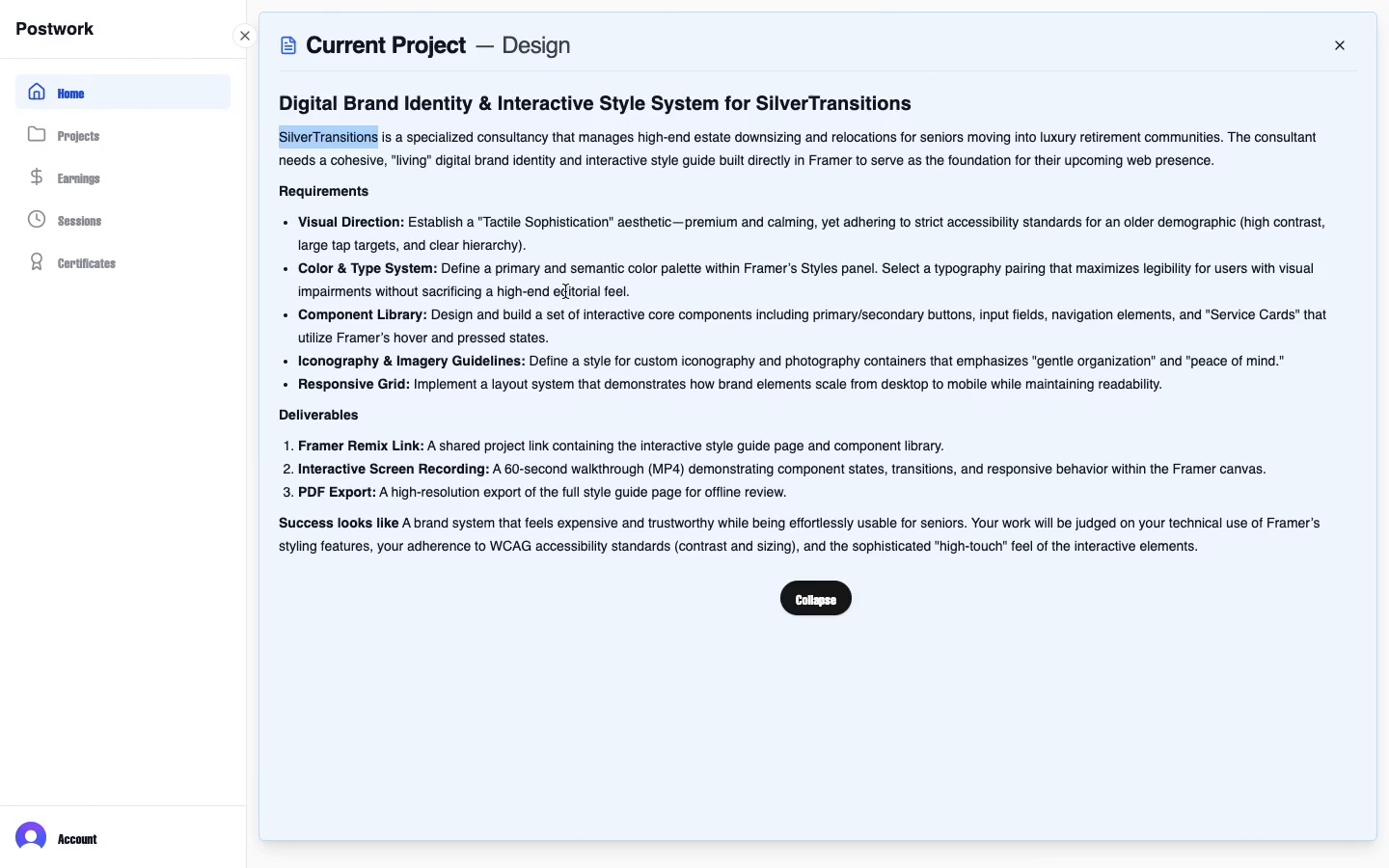 
left_click([529, 312])
 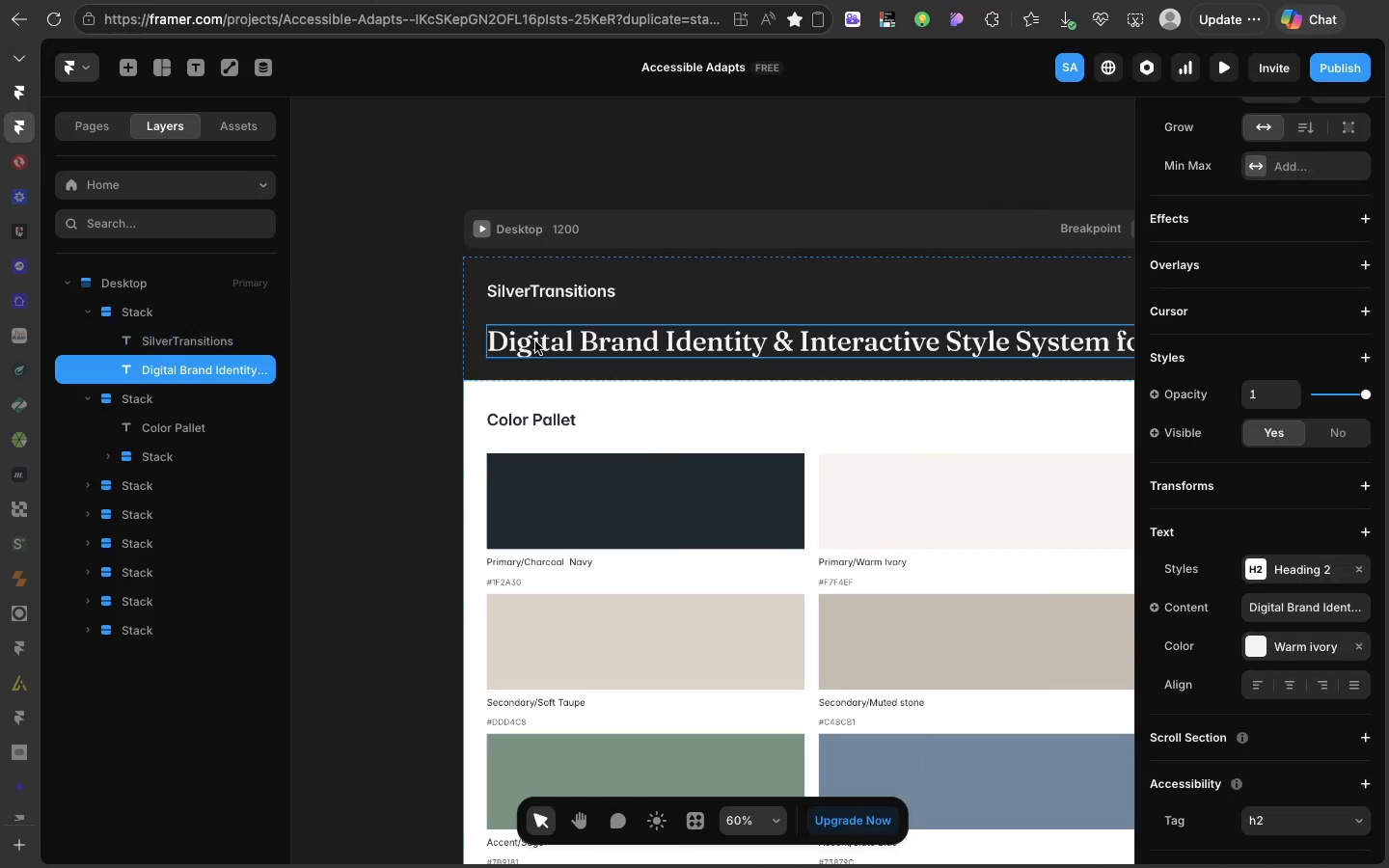 
left_click([535, 341])
 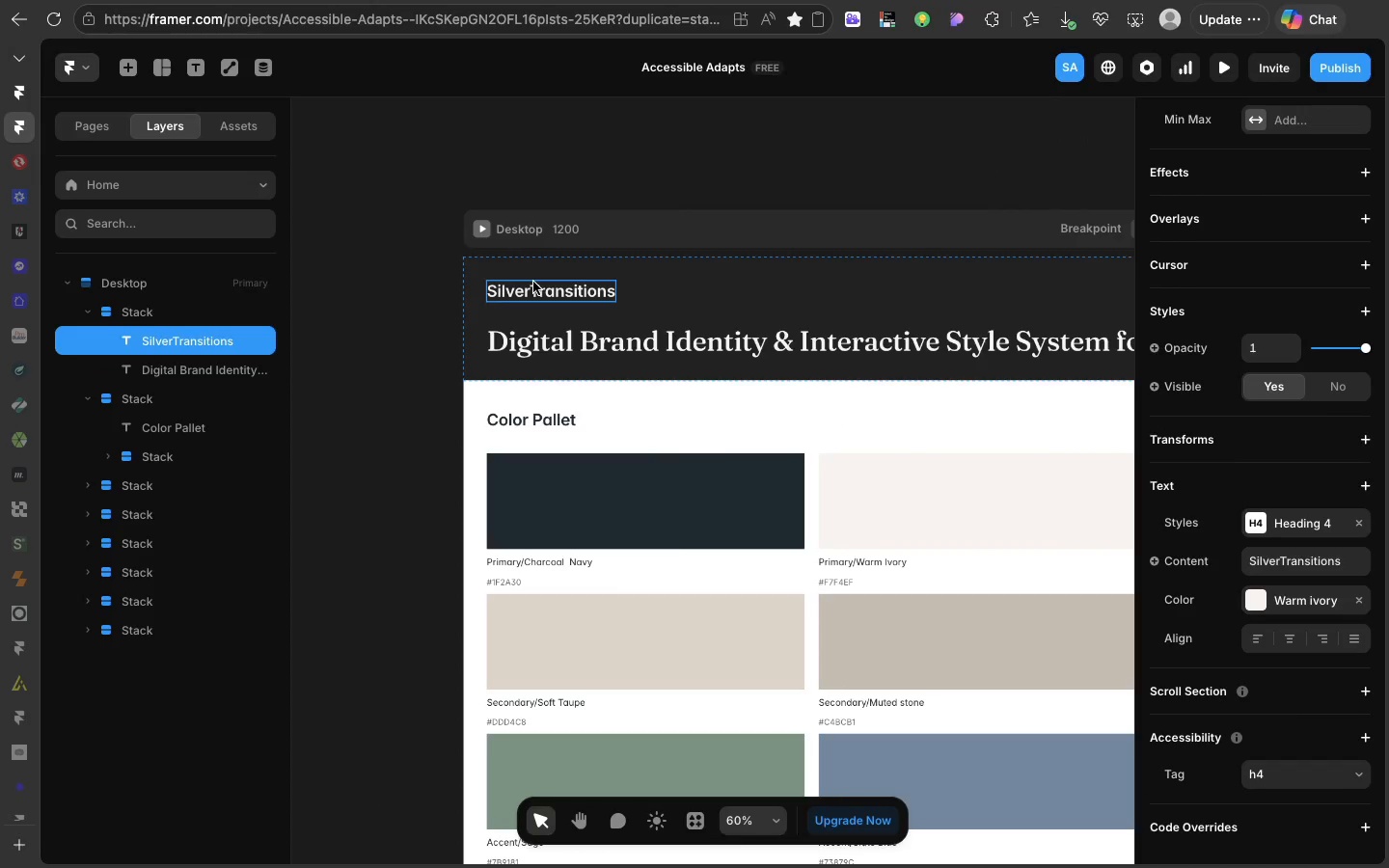 
left_click([533, 282])
 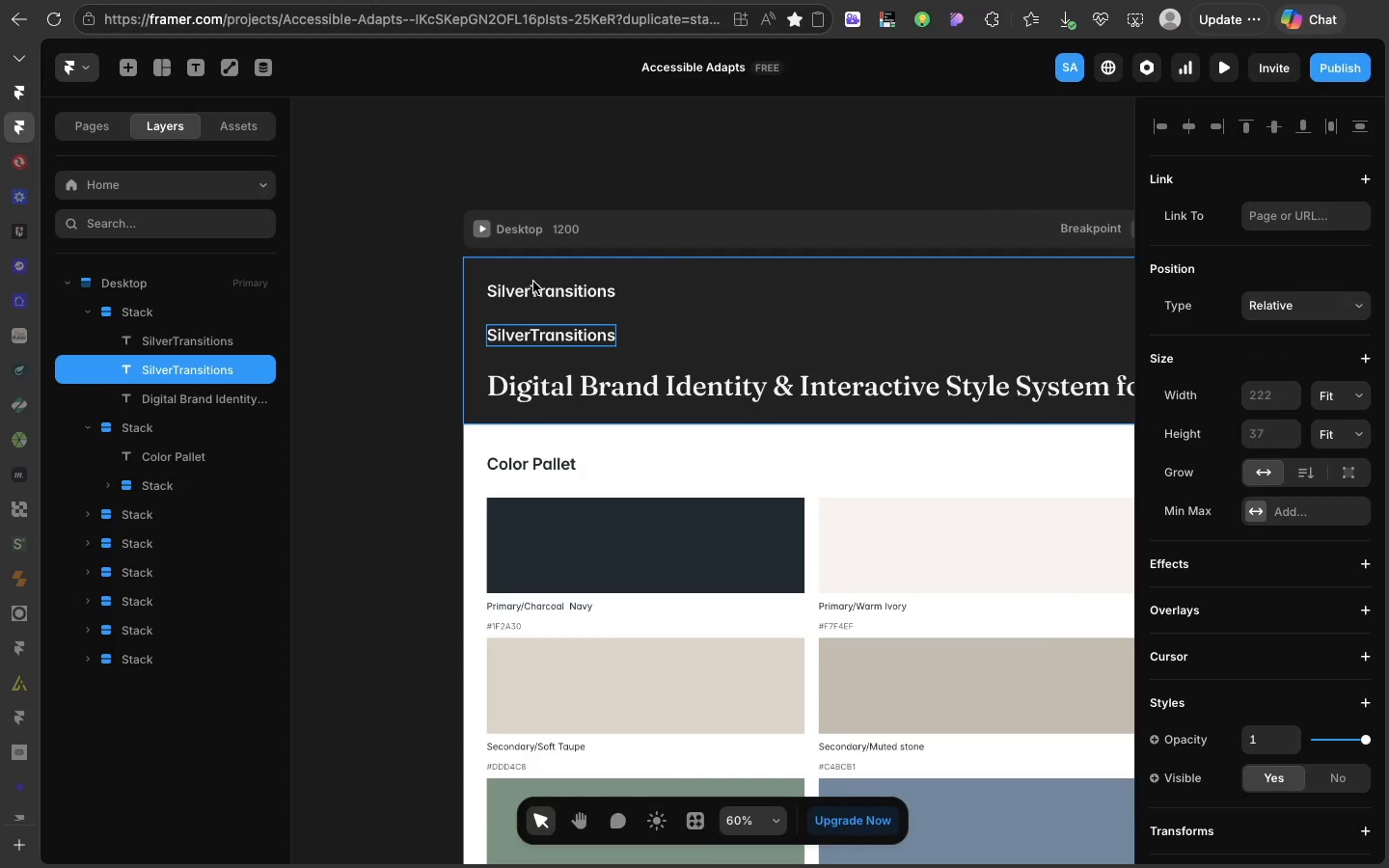 
key(Meta+CommandLeft)
 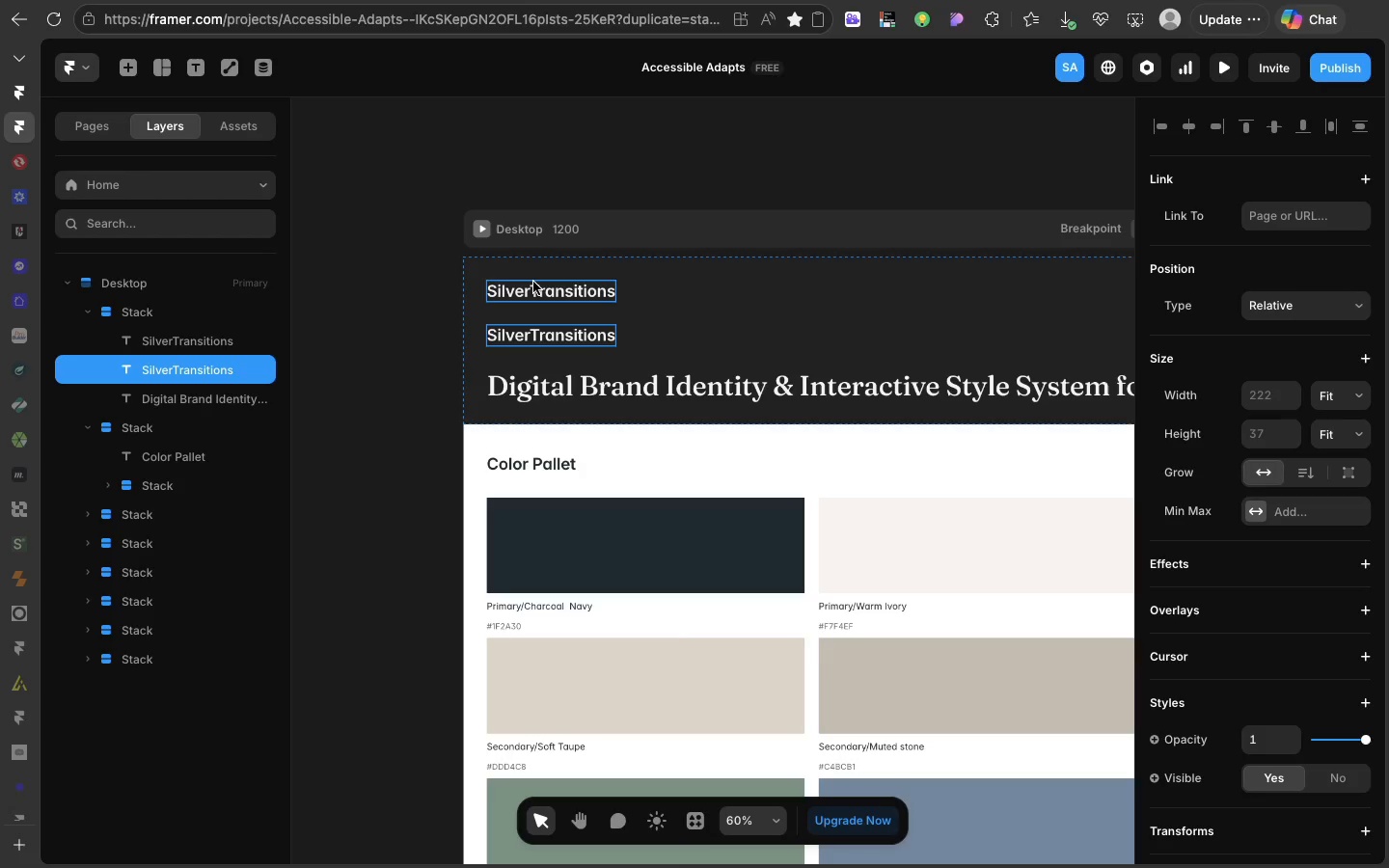 
key(Meta+D)
 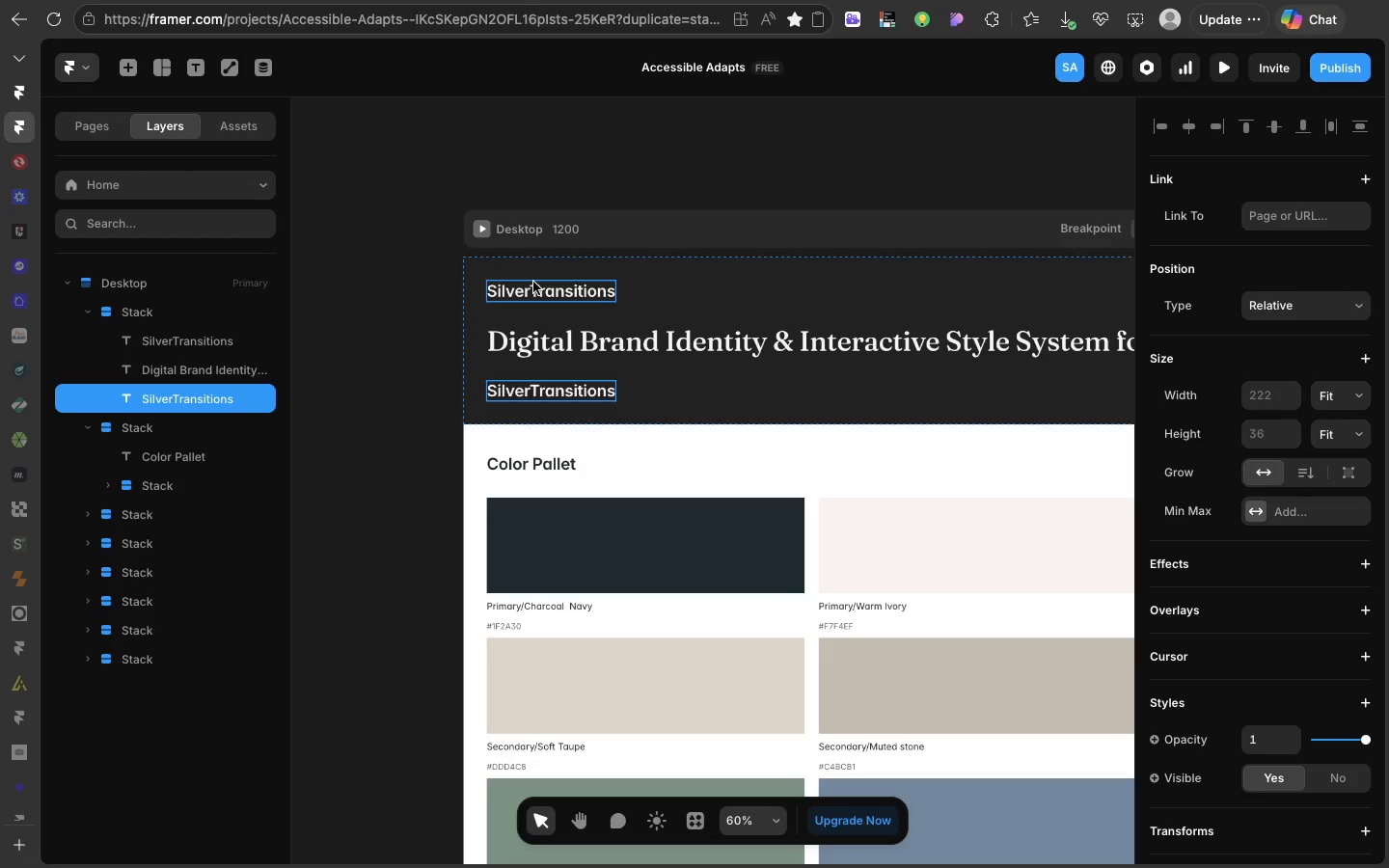 
key(ArrowDown)
 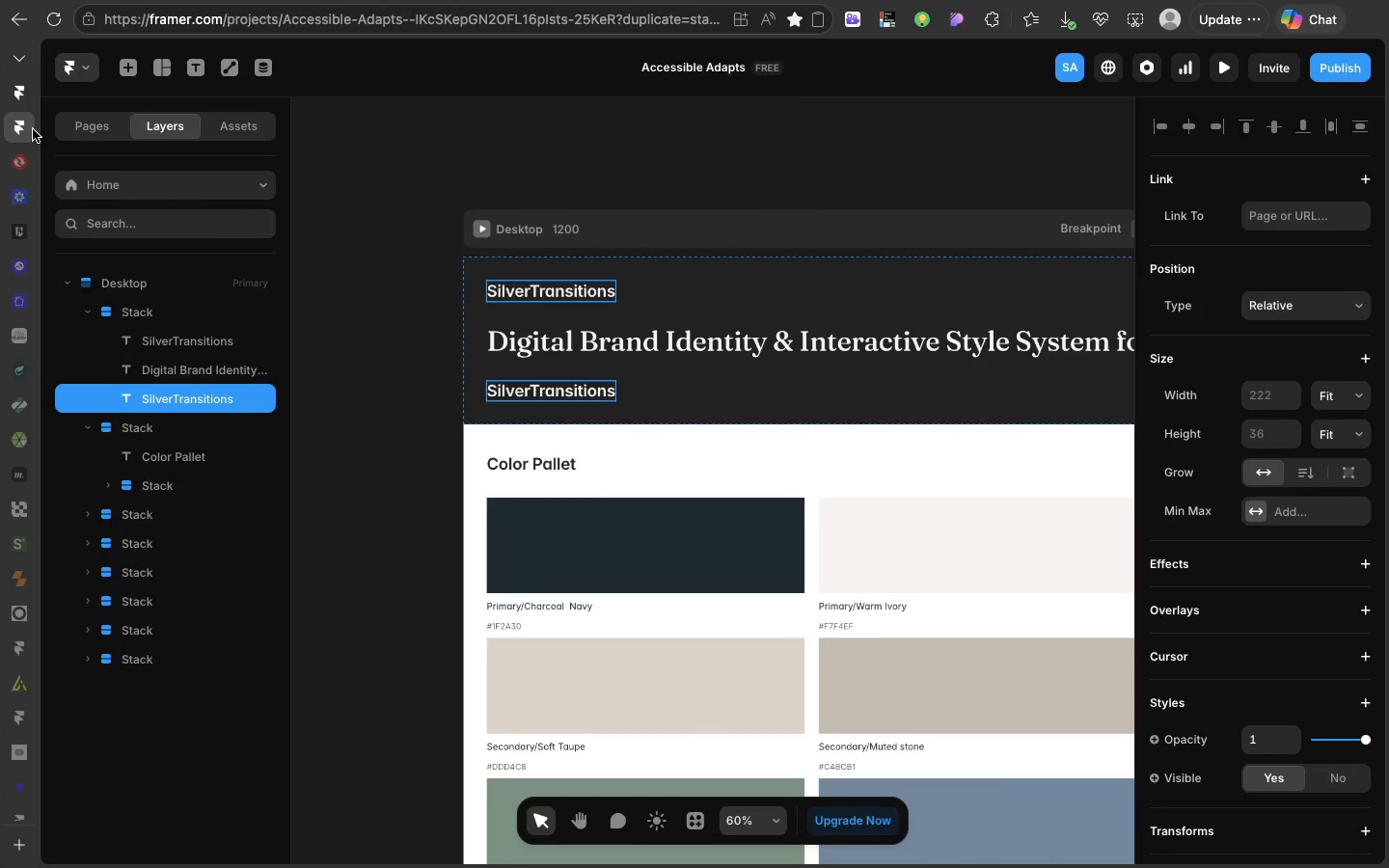 
left_click([21, 107])
 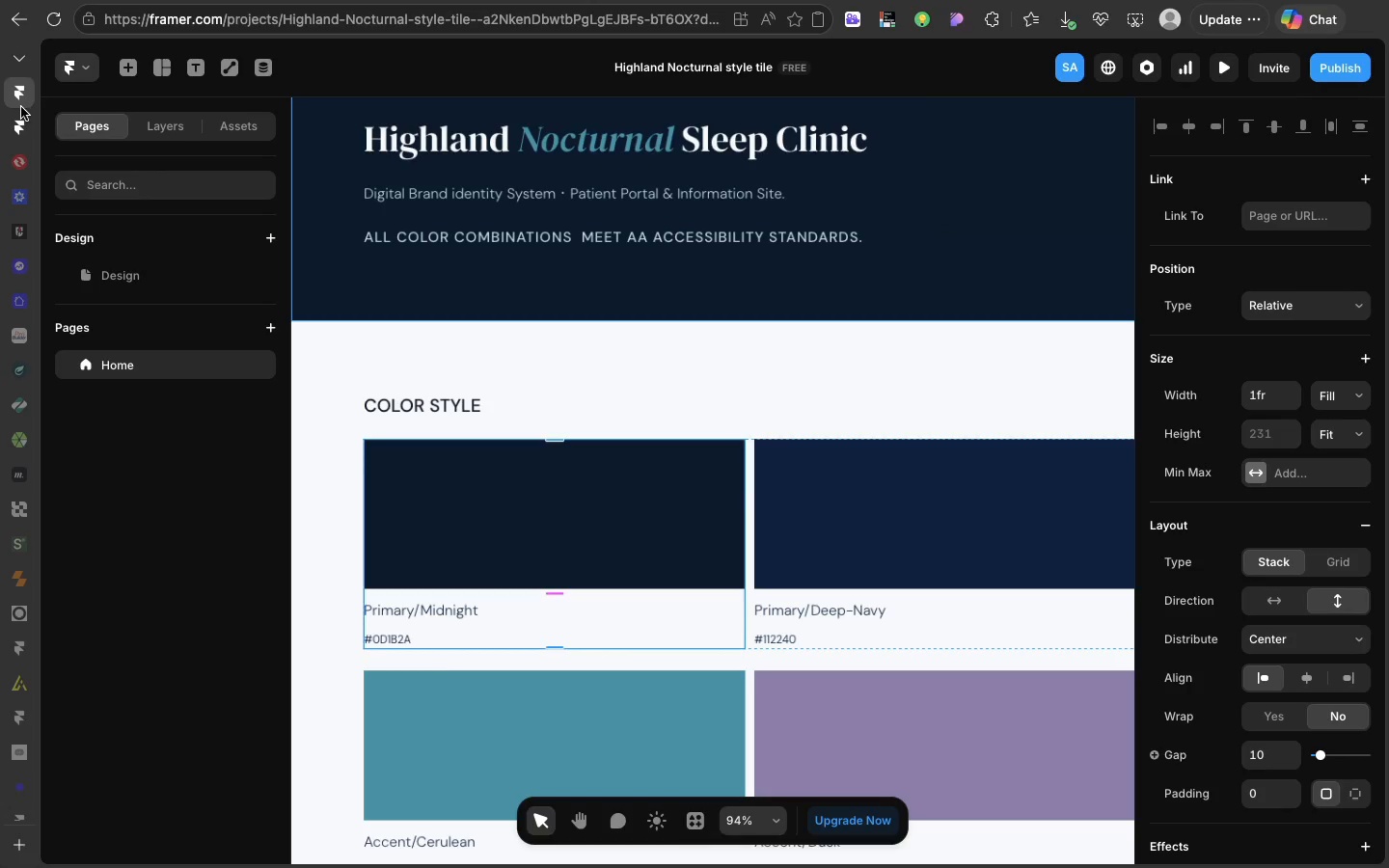 
left_click([21, 107])
 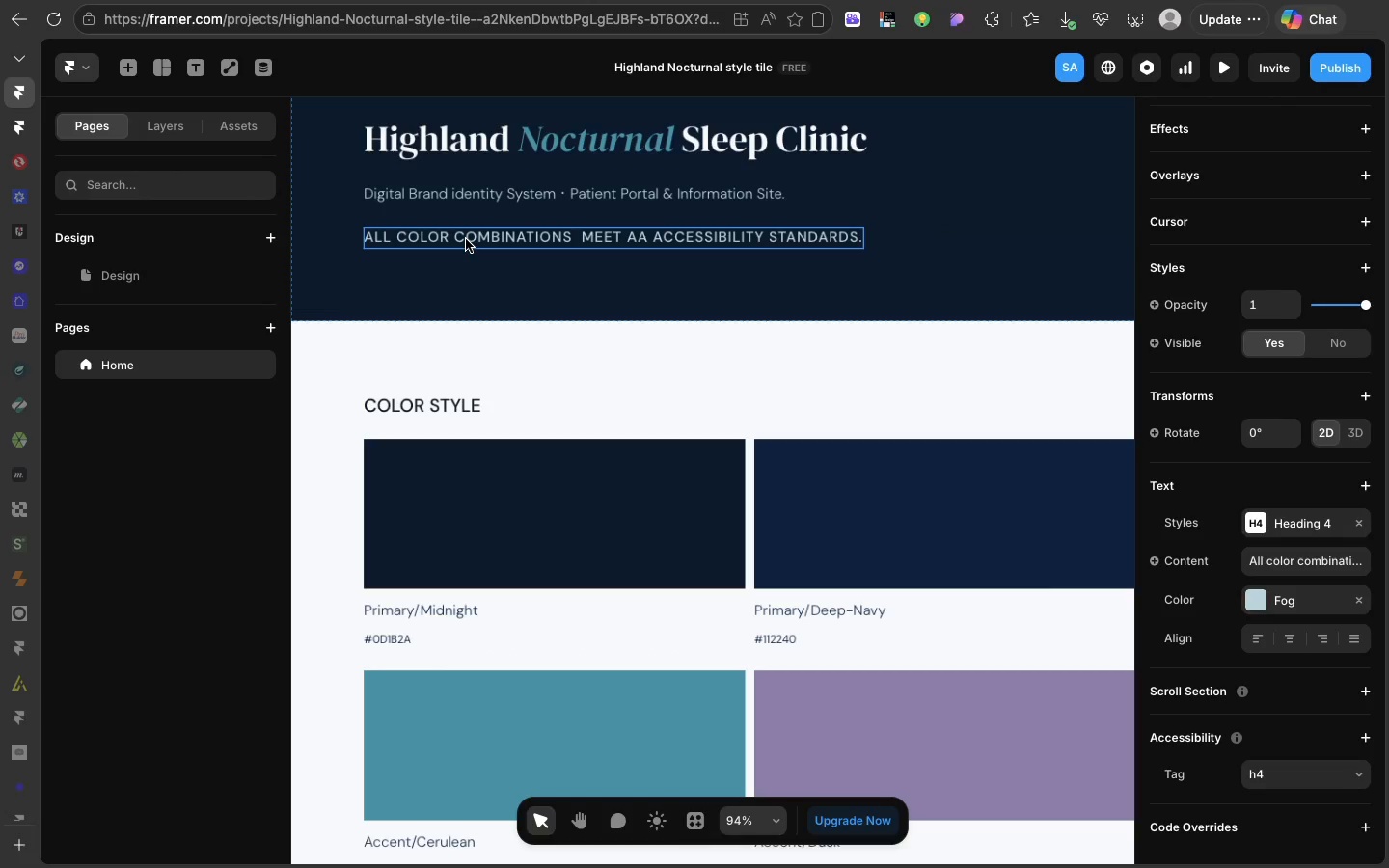 
double_click([466, 239])
 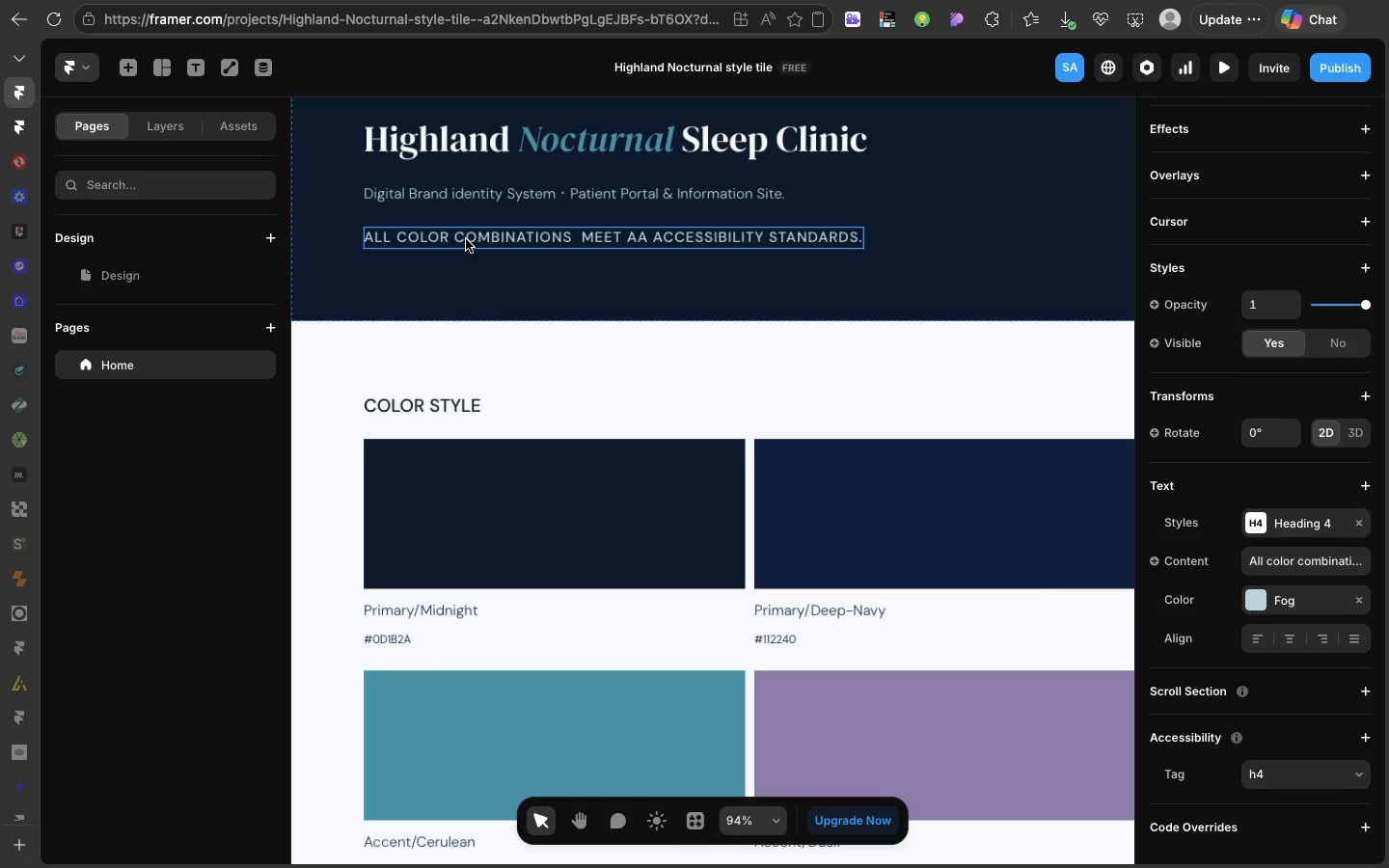 
triple_click([466, 239])
 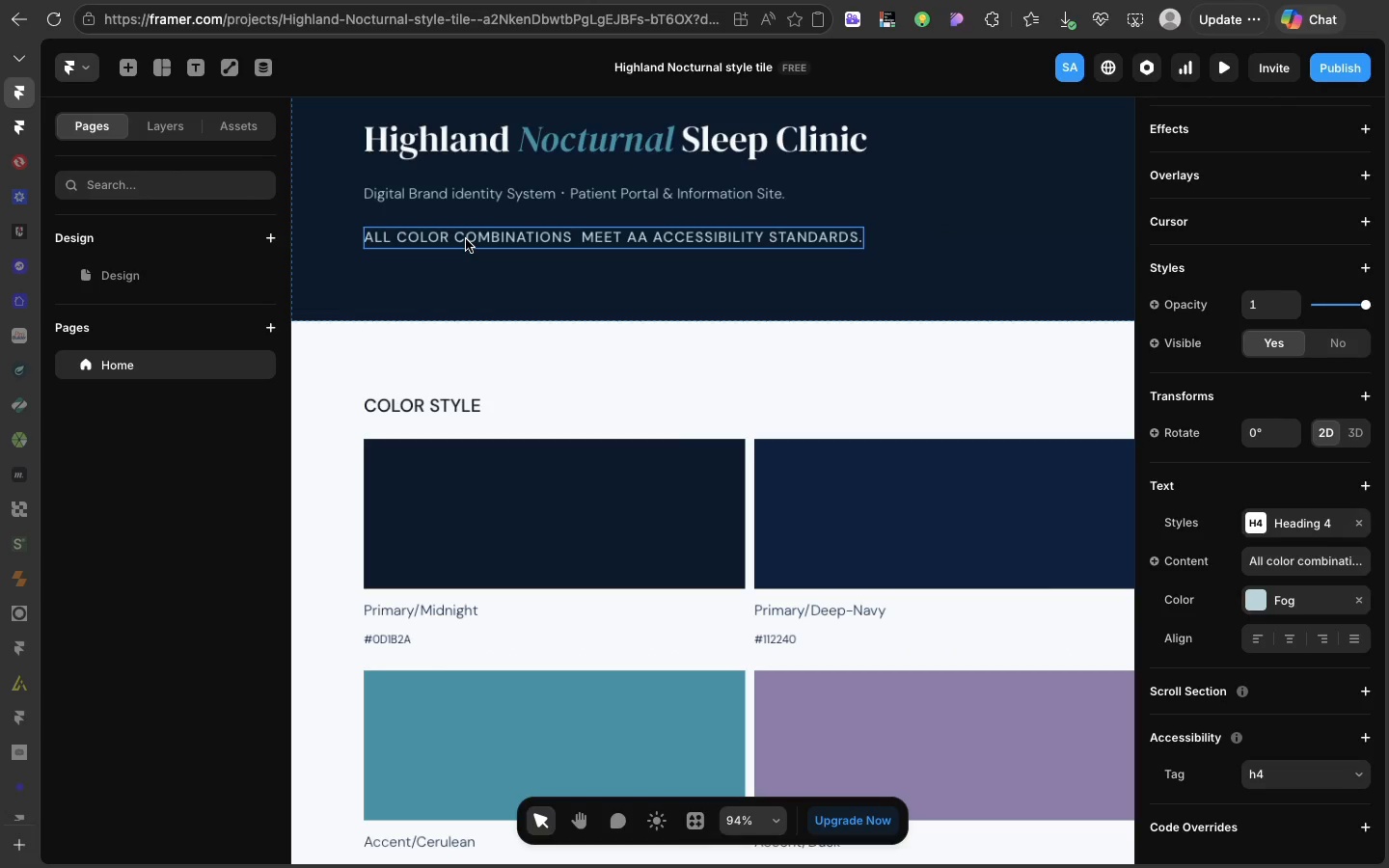 
triple_click([466, 239])
 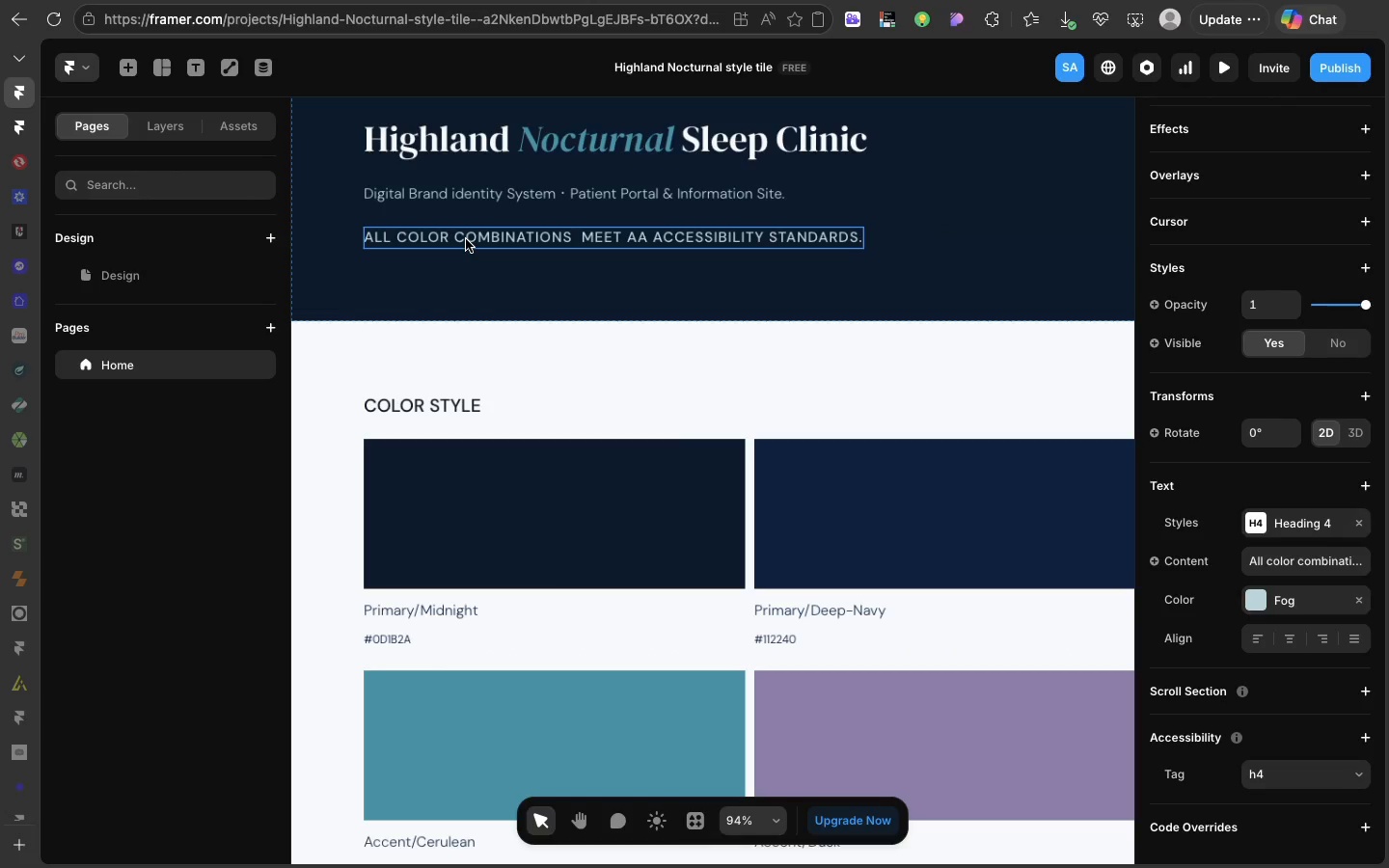 
triple_click([466, 239])
 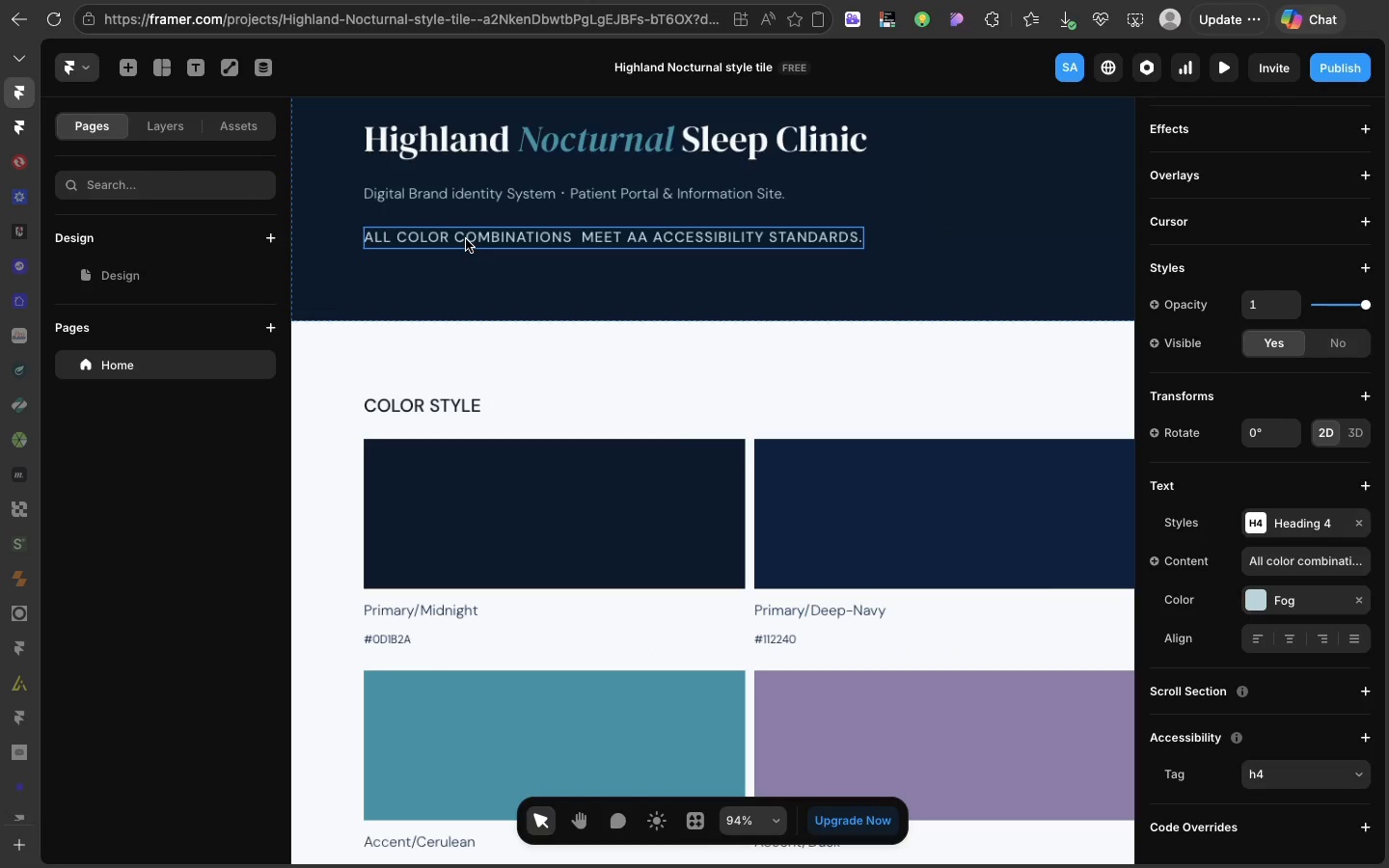 
triple_click([466, 239])
 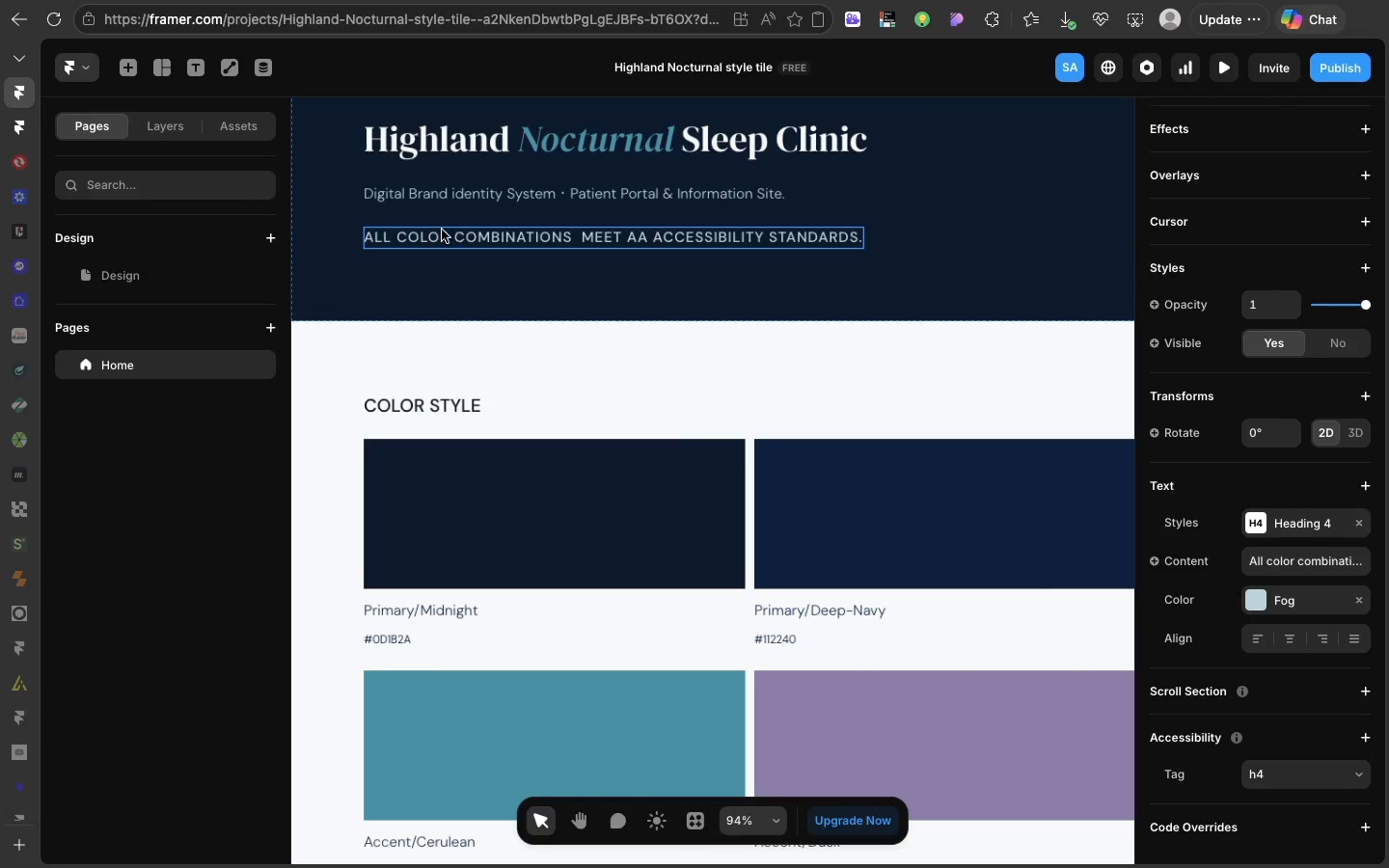 
triple_click([466, 239])
 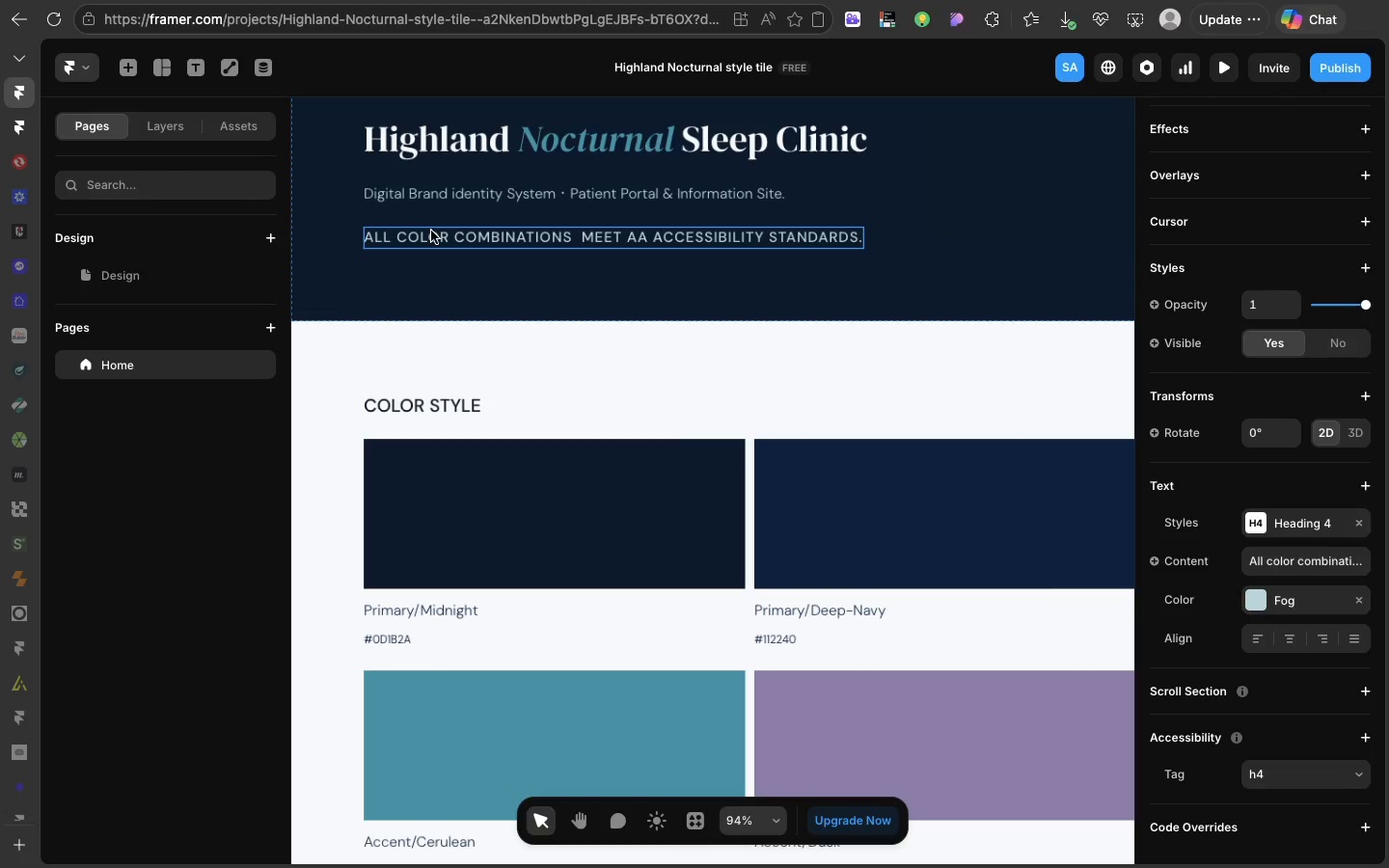 
triple_click([466, 239])
 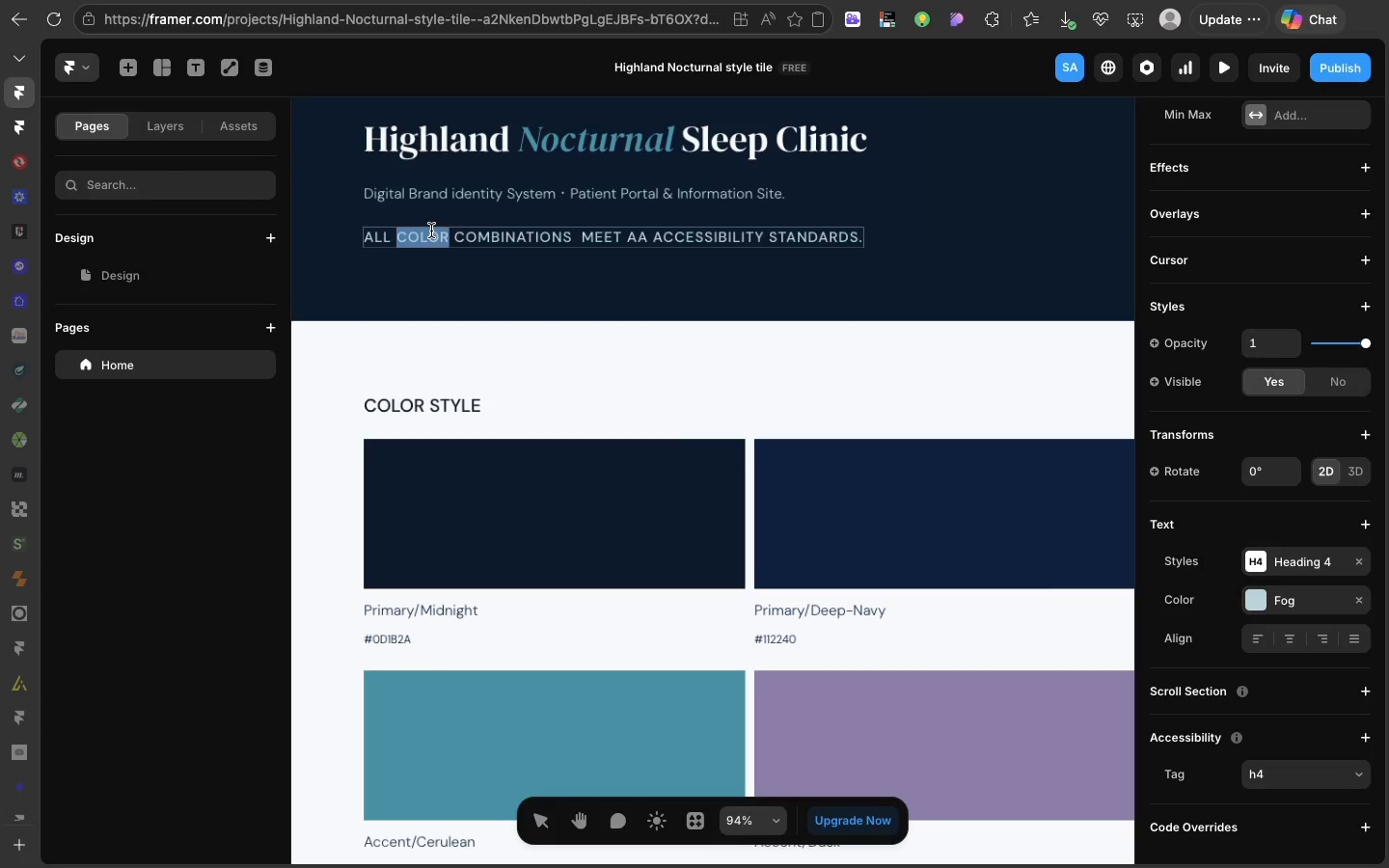 
double_click([431, 231])
 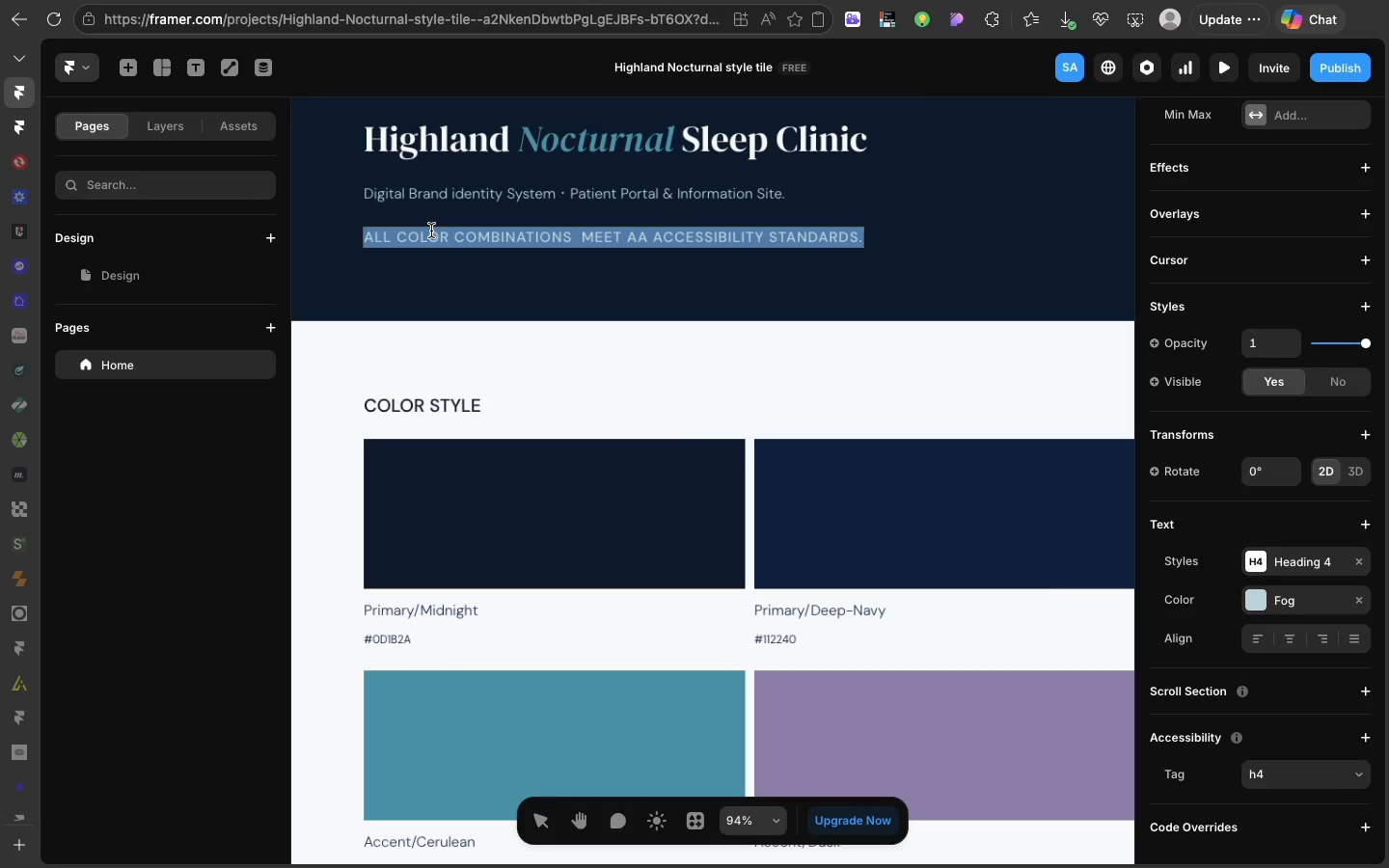 
triple_click([431, 231])
 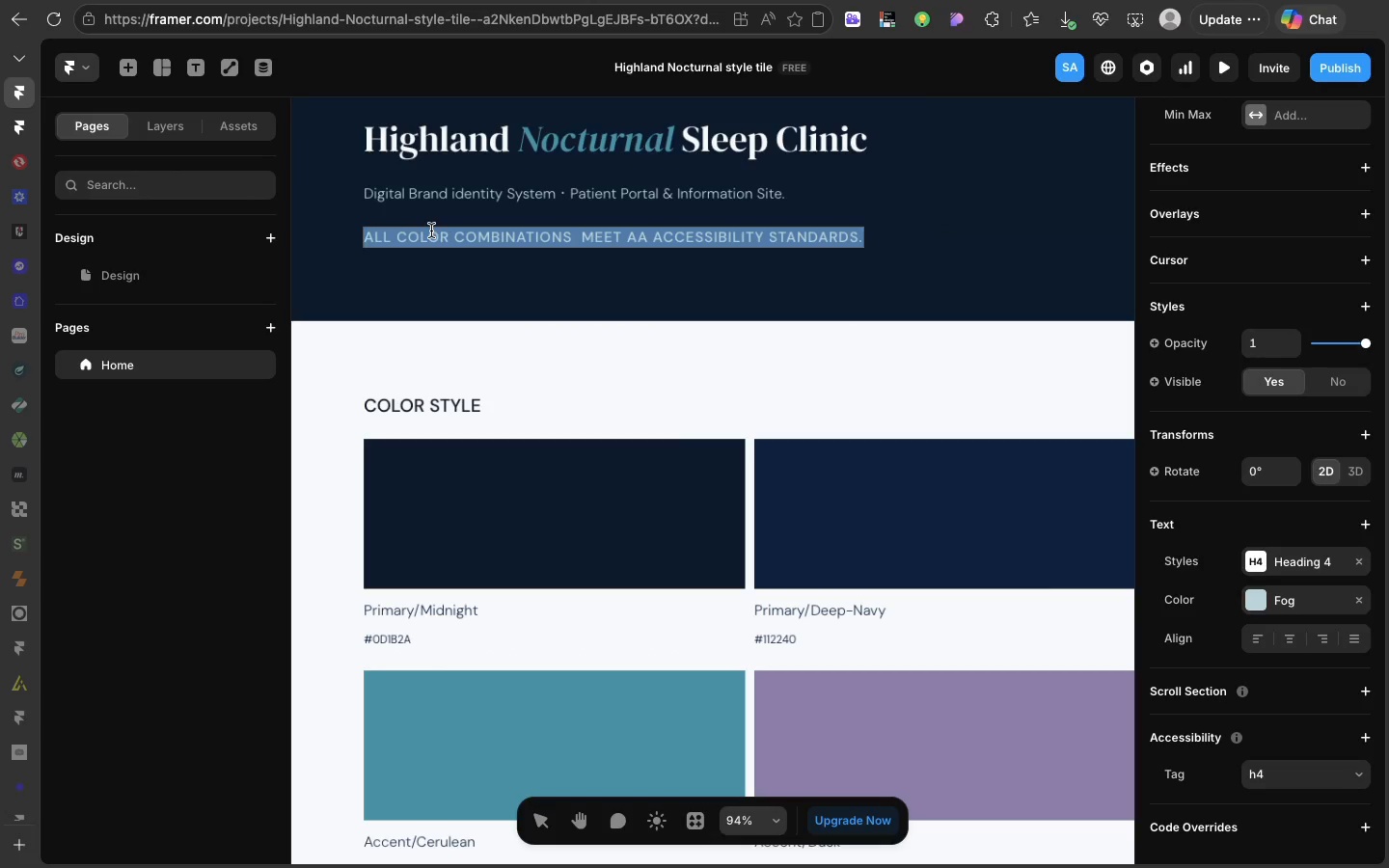 
triple_click([431, 231])
 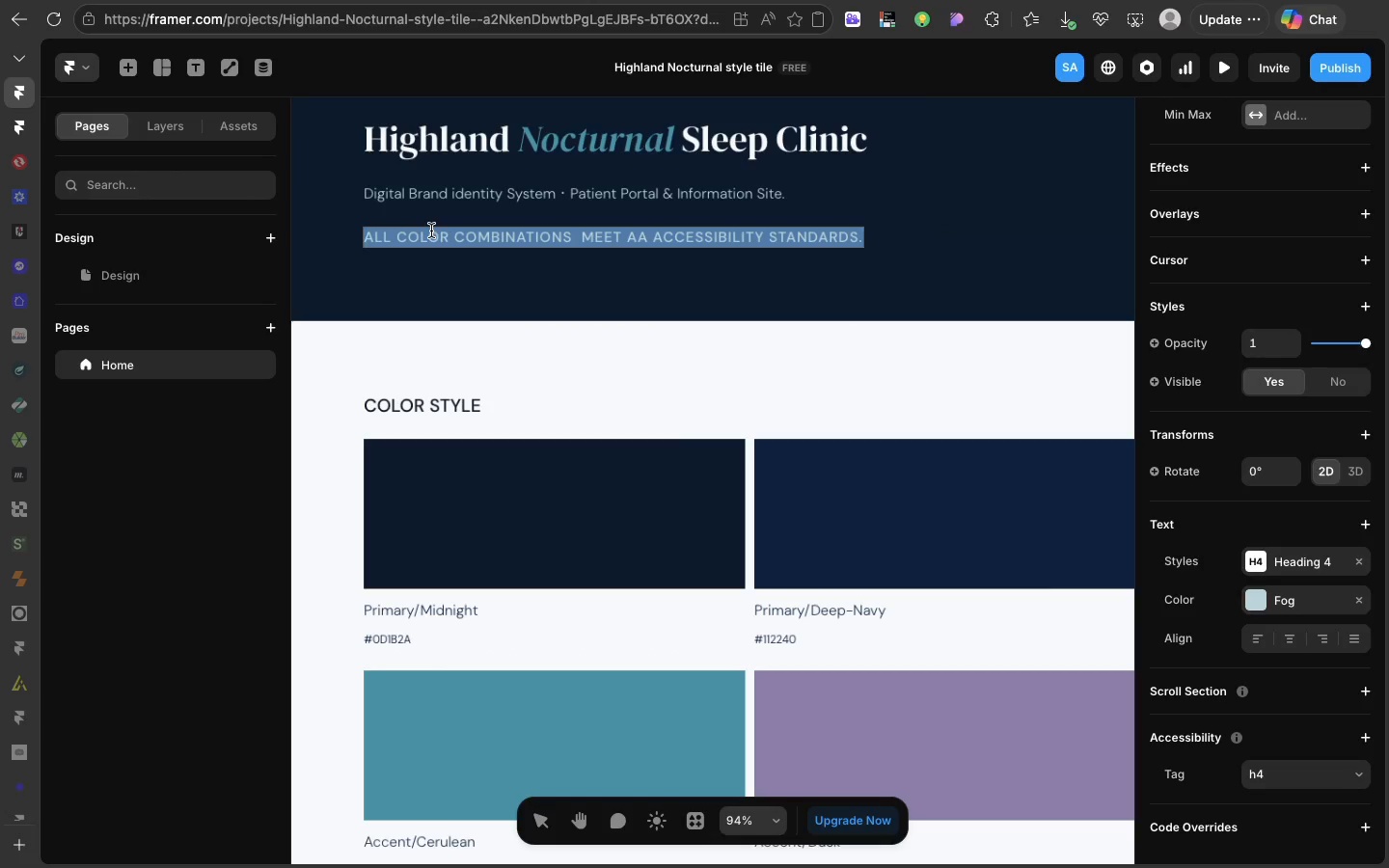 
triple_click([431, 231])
 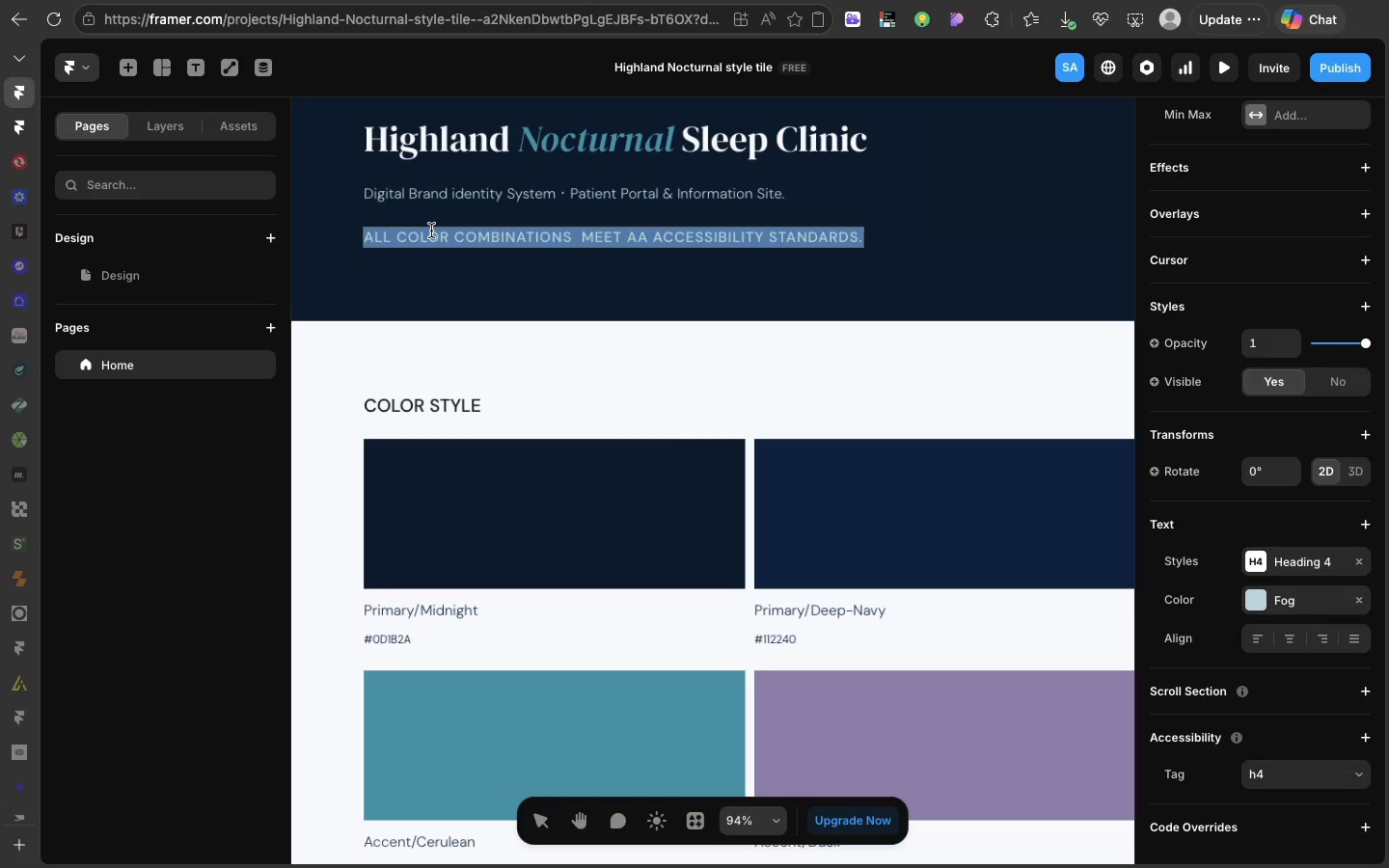 
key(Meta+CommandLeft)
 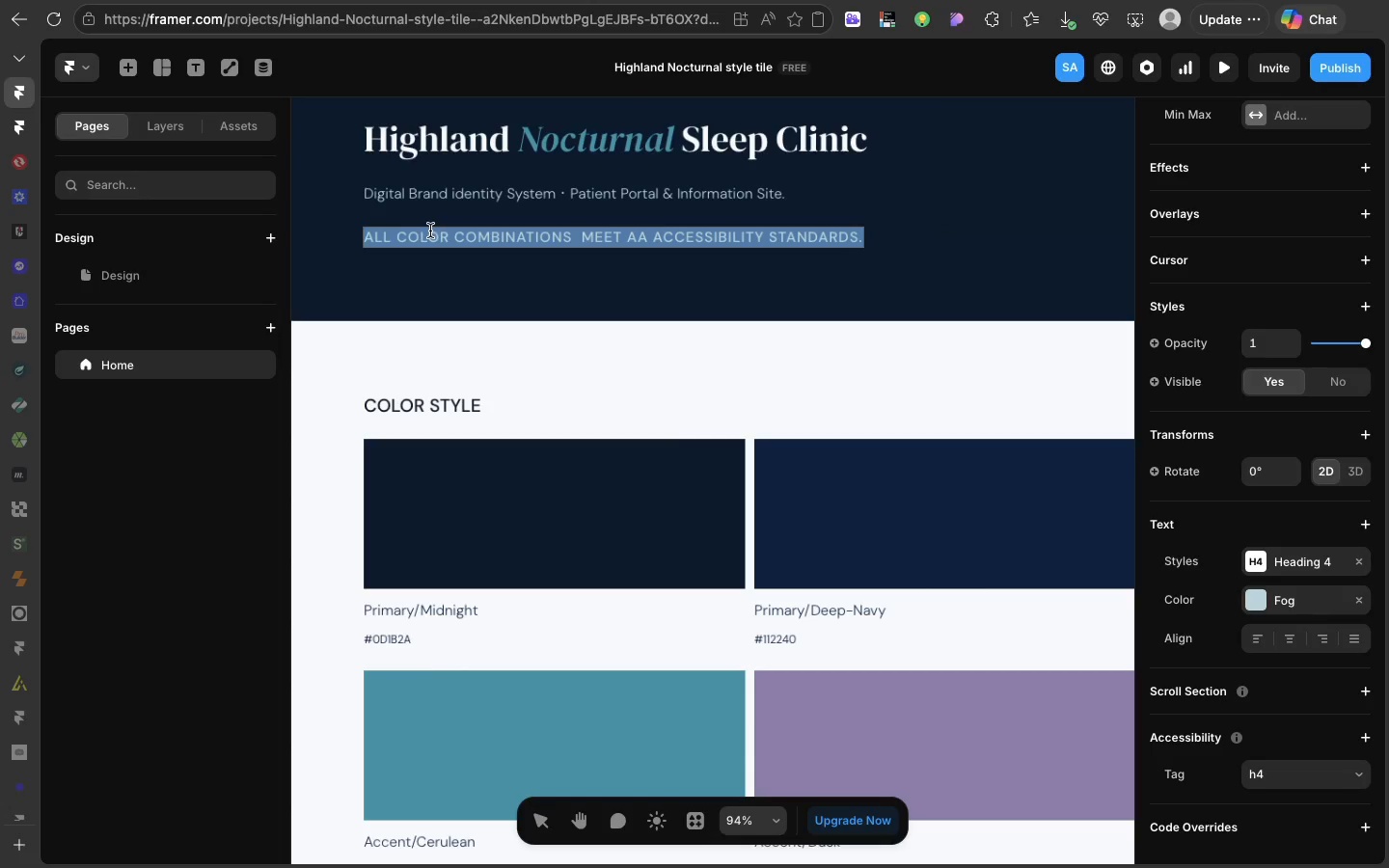 
key(Meta+C)
 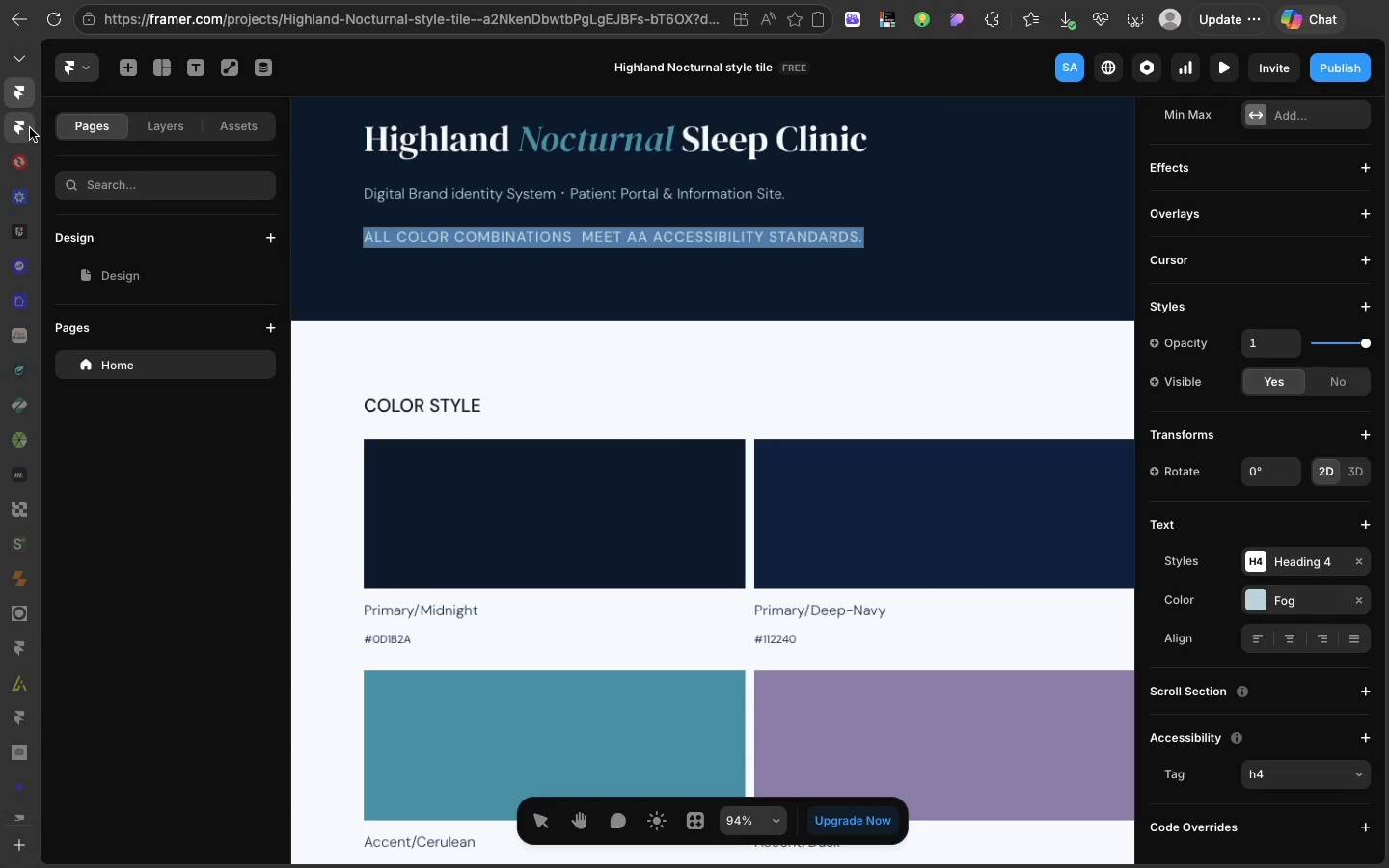 
left_click([30, 128])
 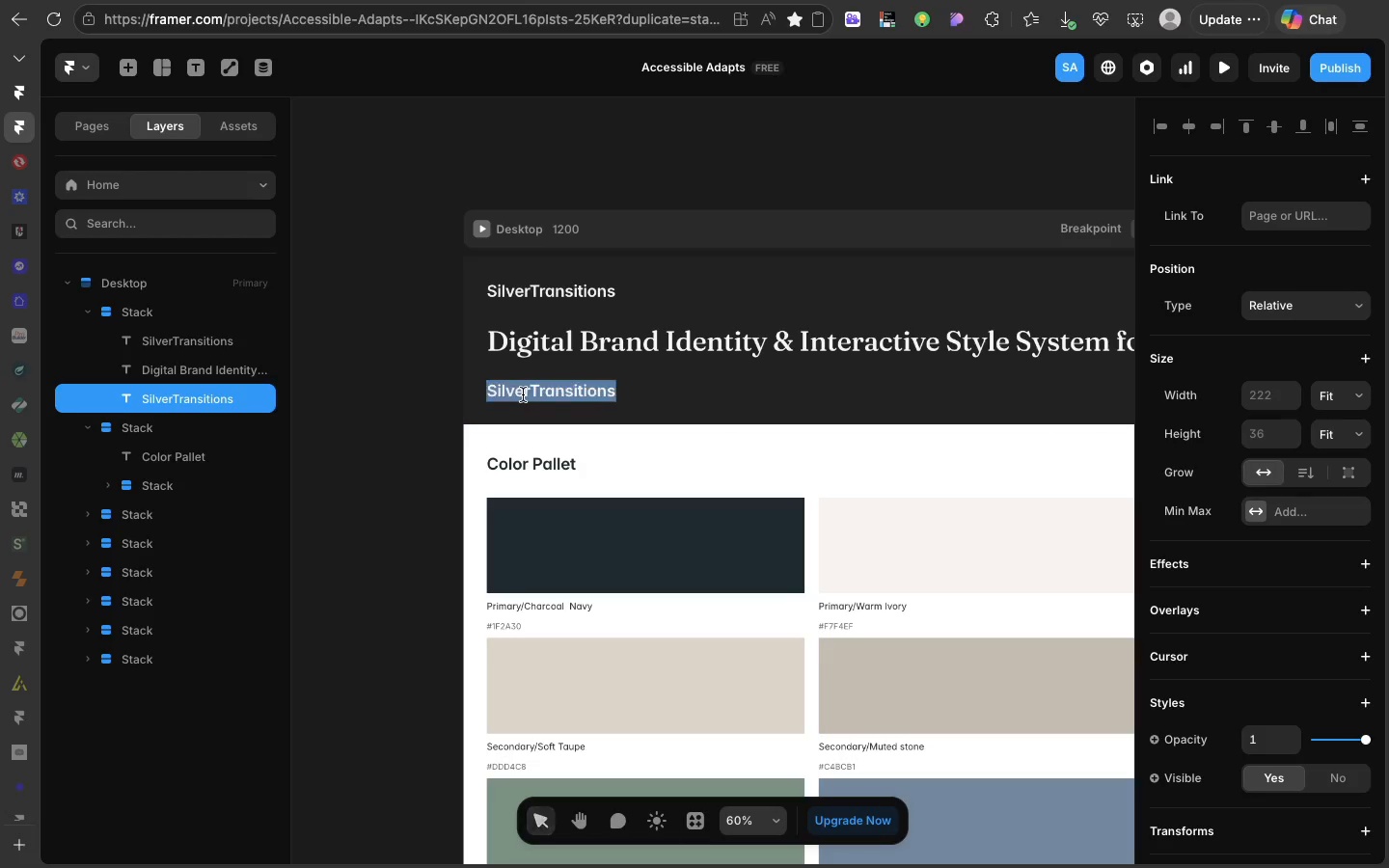 
double_click([523, 394])
 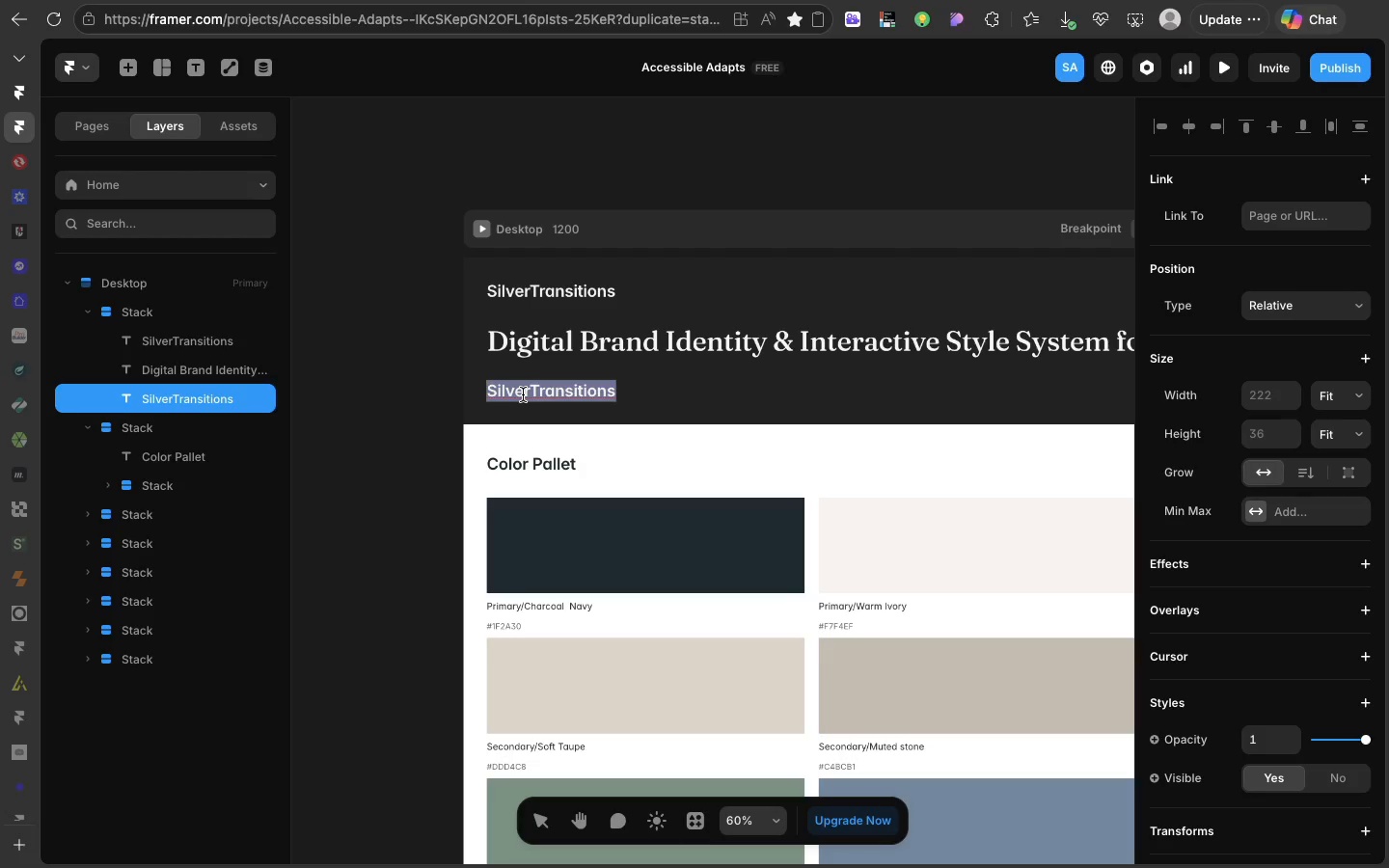 
triple_click([523, 394])
 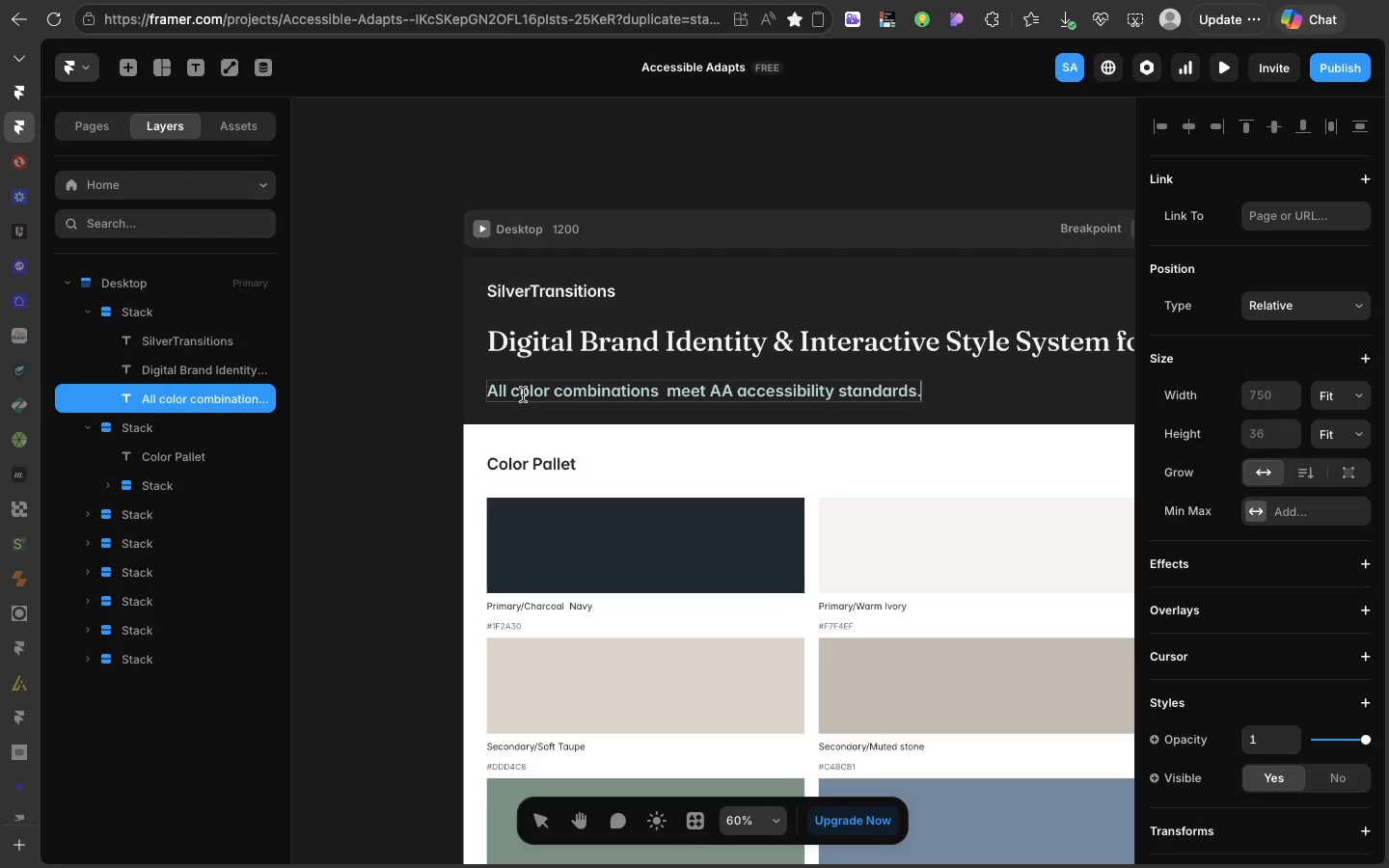 
key(Meta+V)
 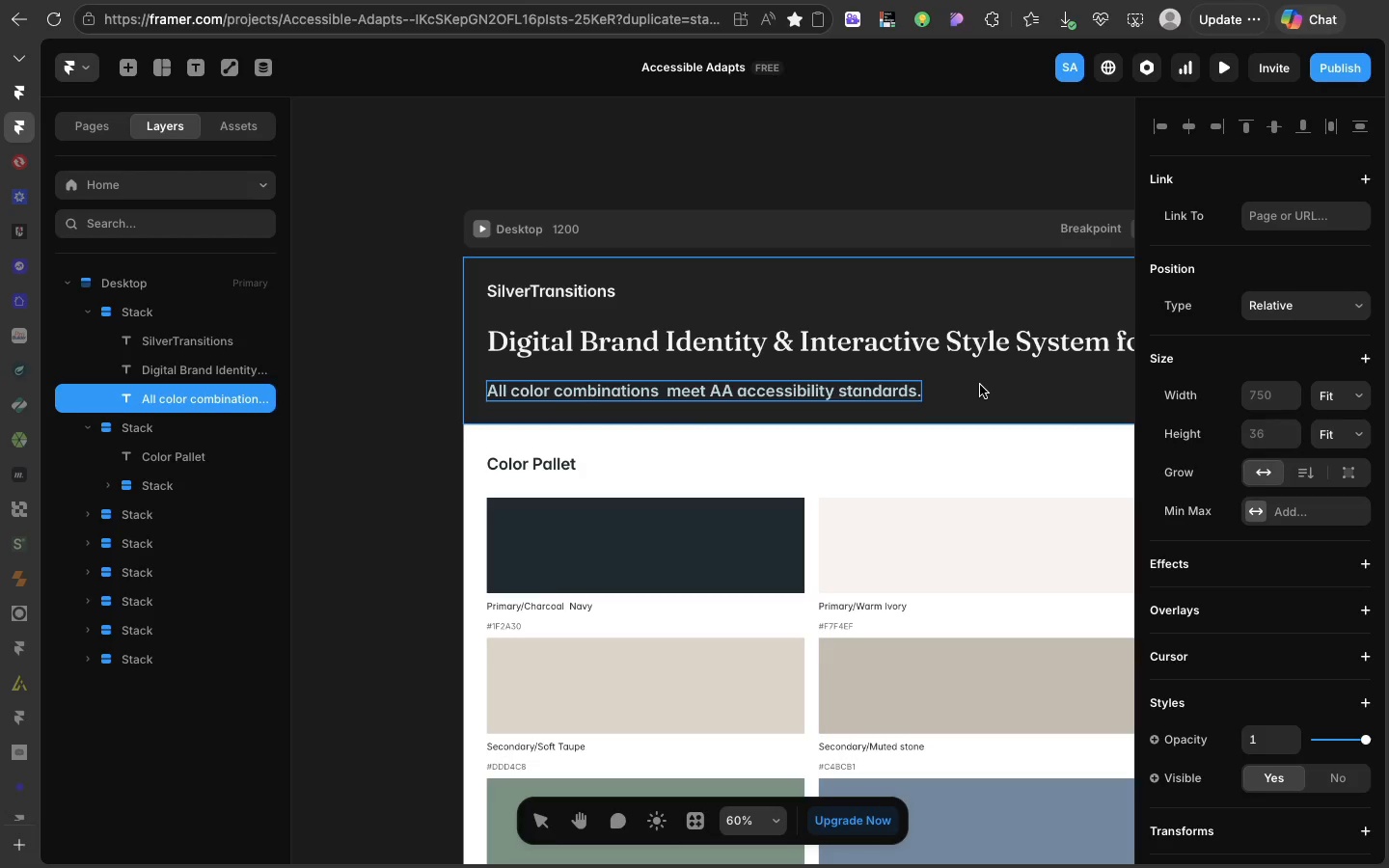 
left_click([980, 385])
 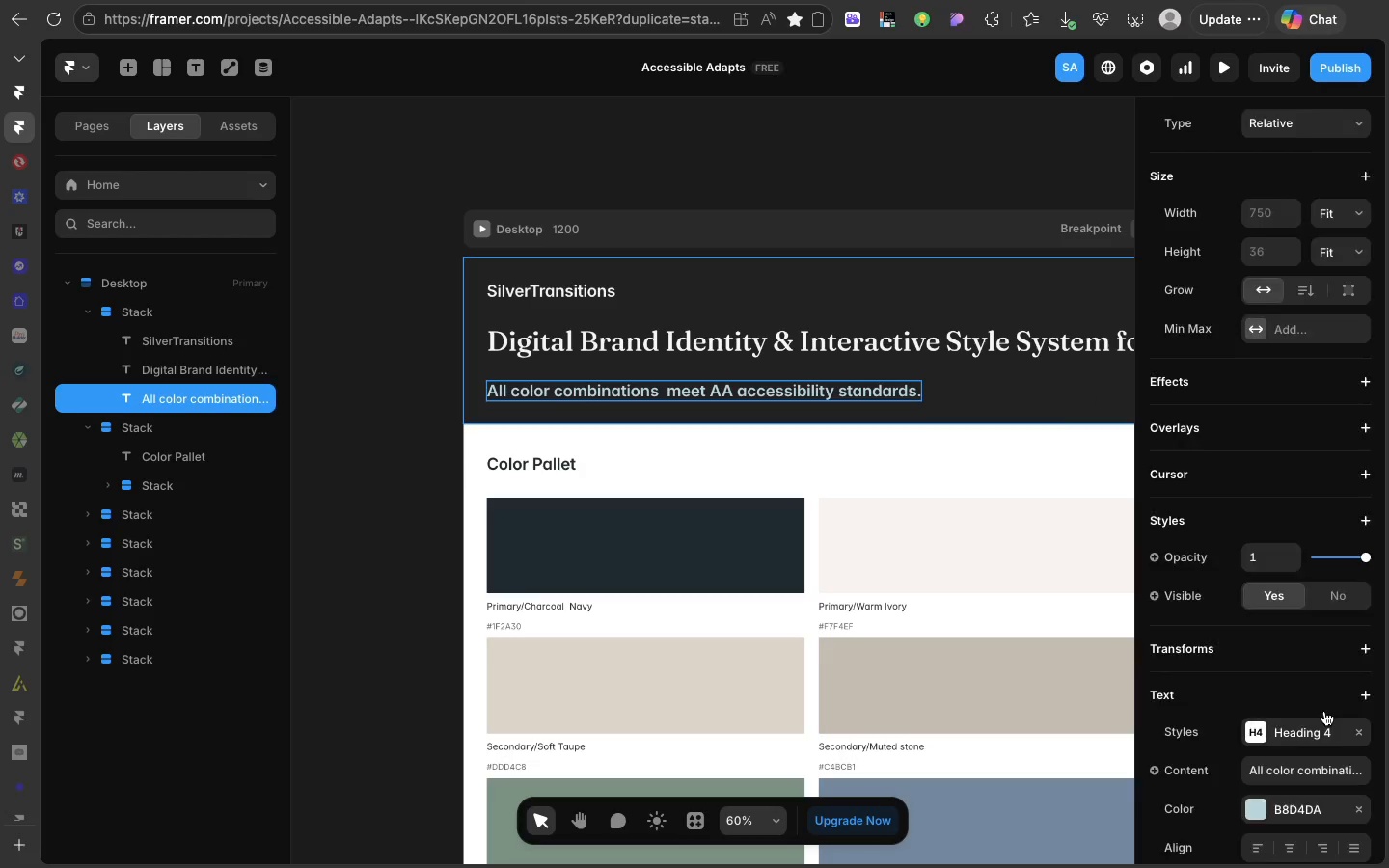 
scroll: coordinate [1324, 711], scroll_direction: down, amount: 34.0
 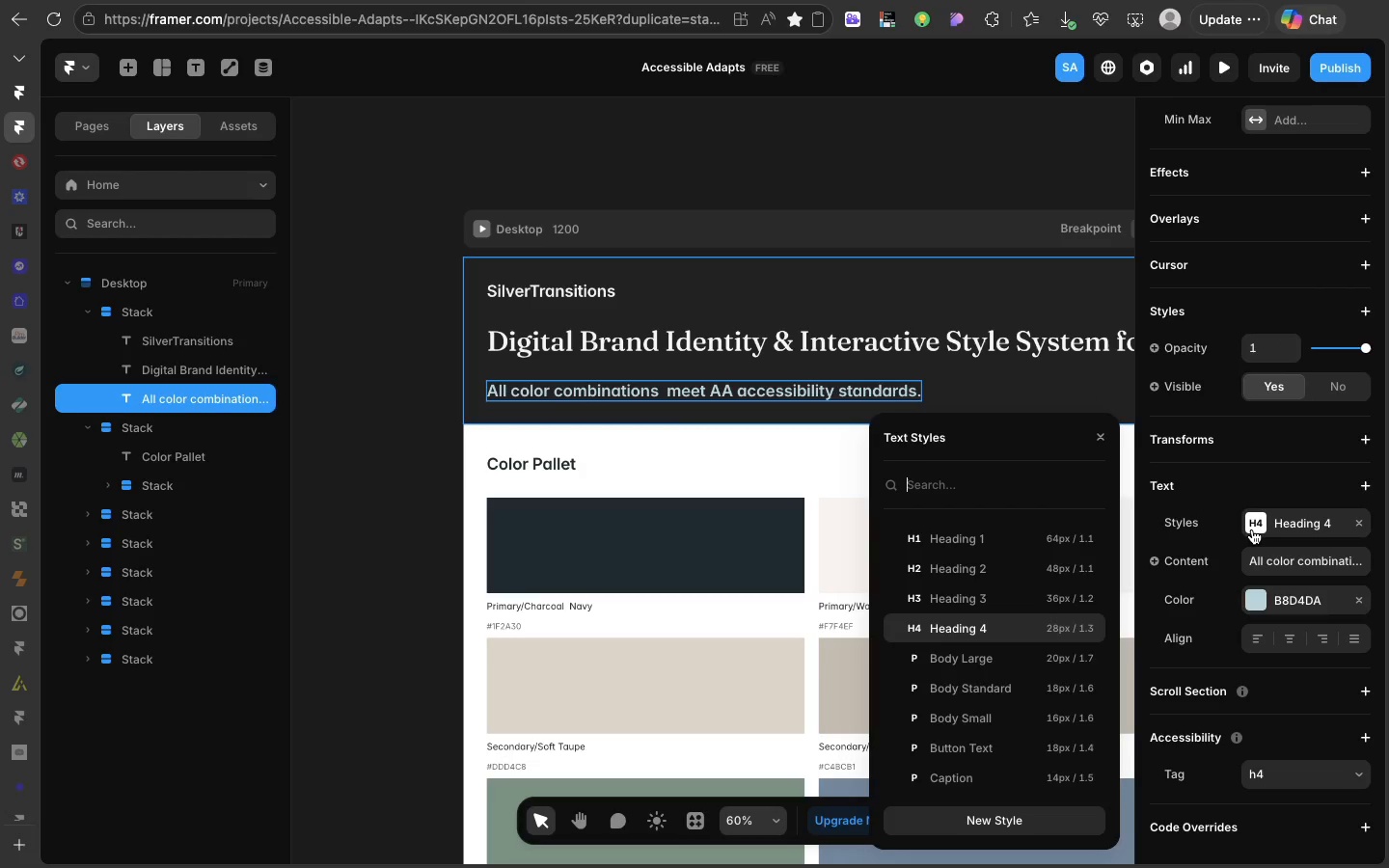 
left_click([1252, 529])
 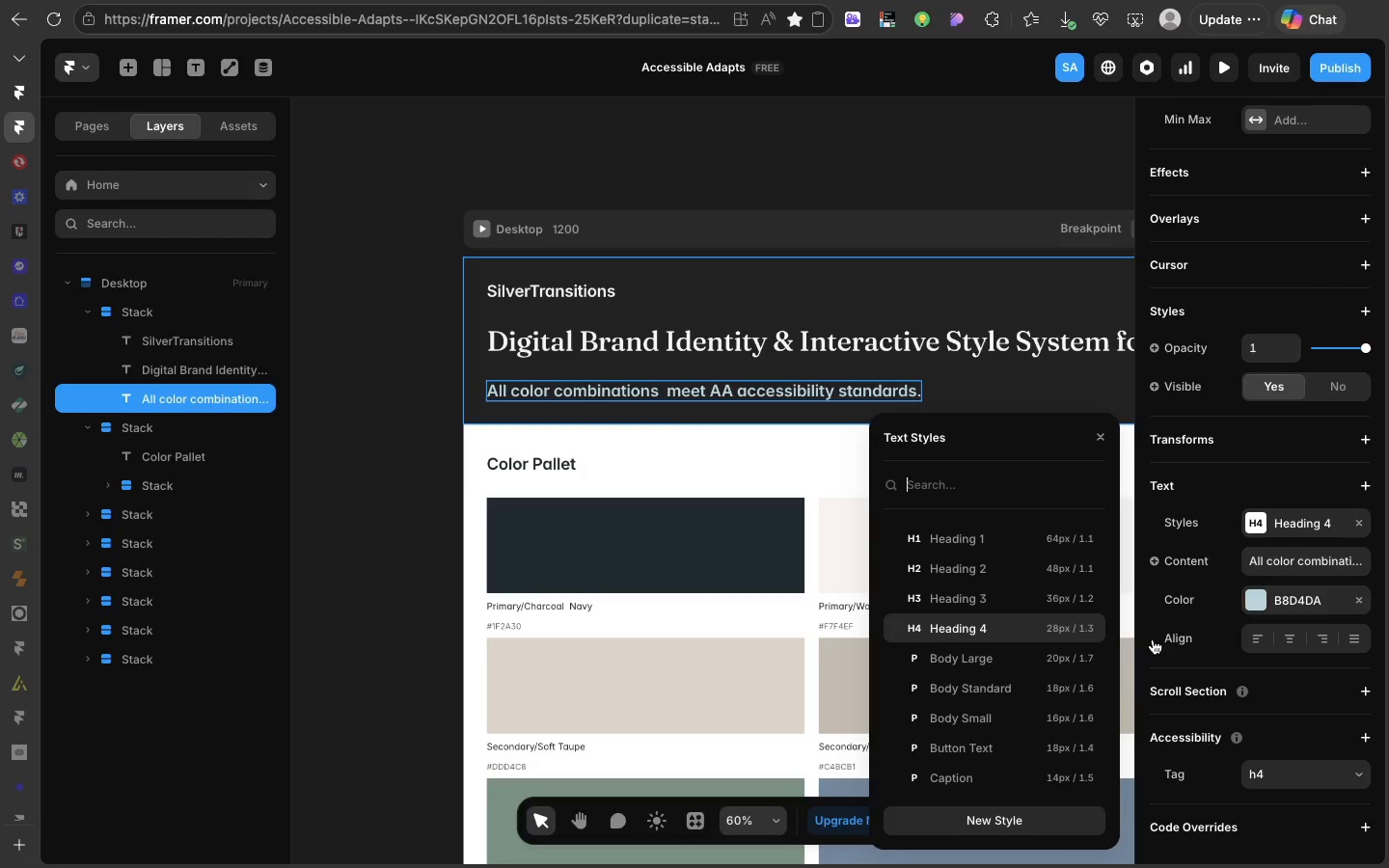 
mouse_move([1235, 554])
 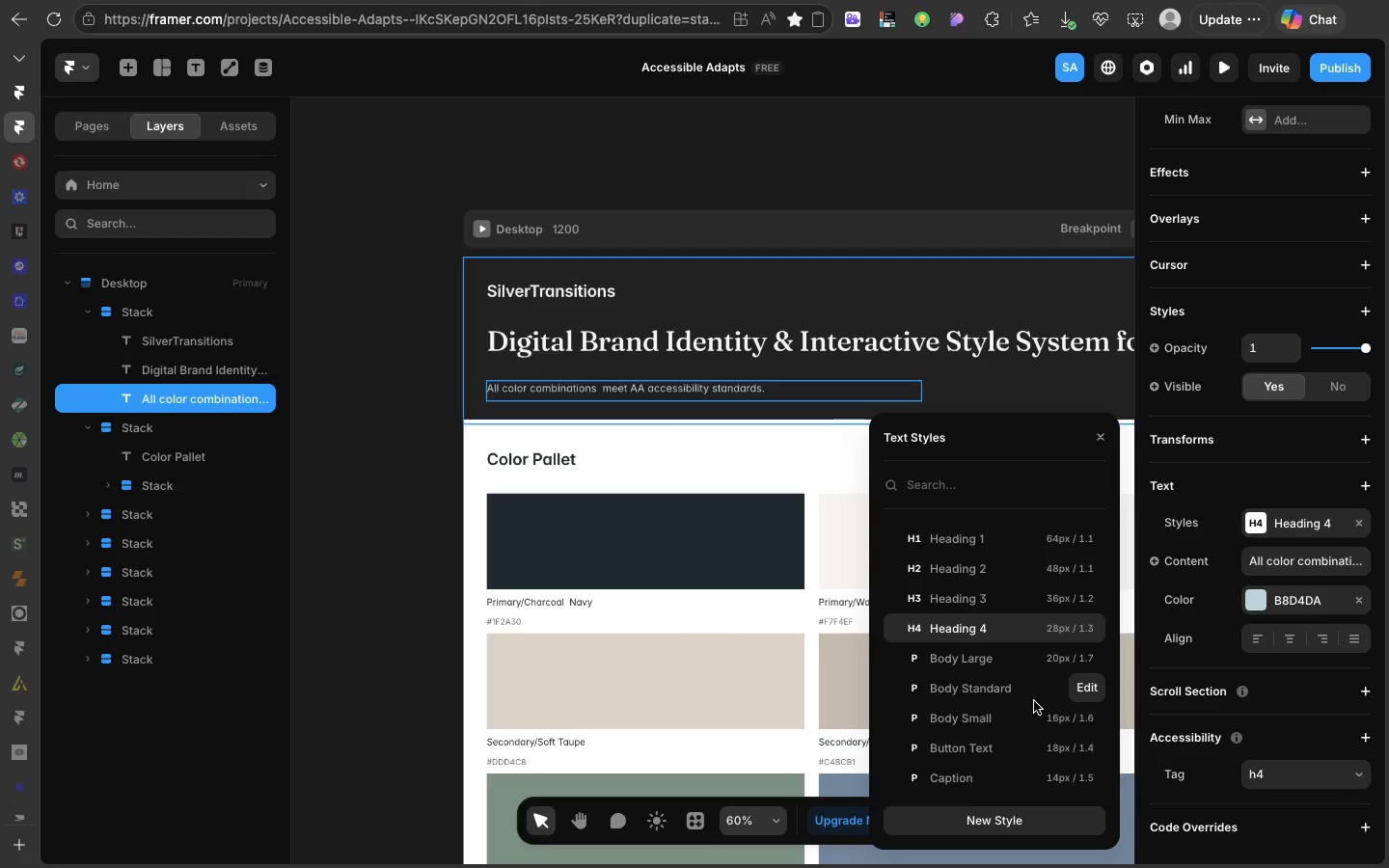 
left_click([1034, 701])
 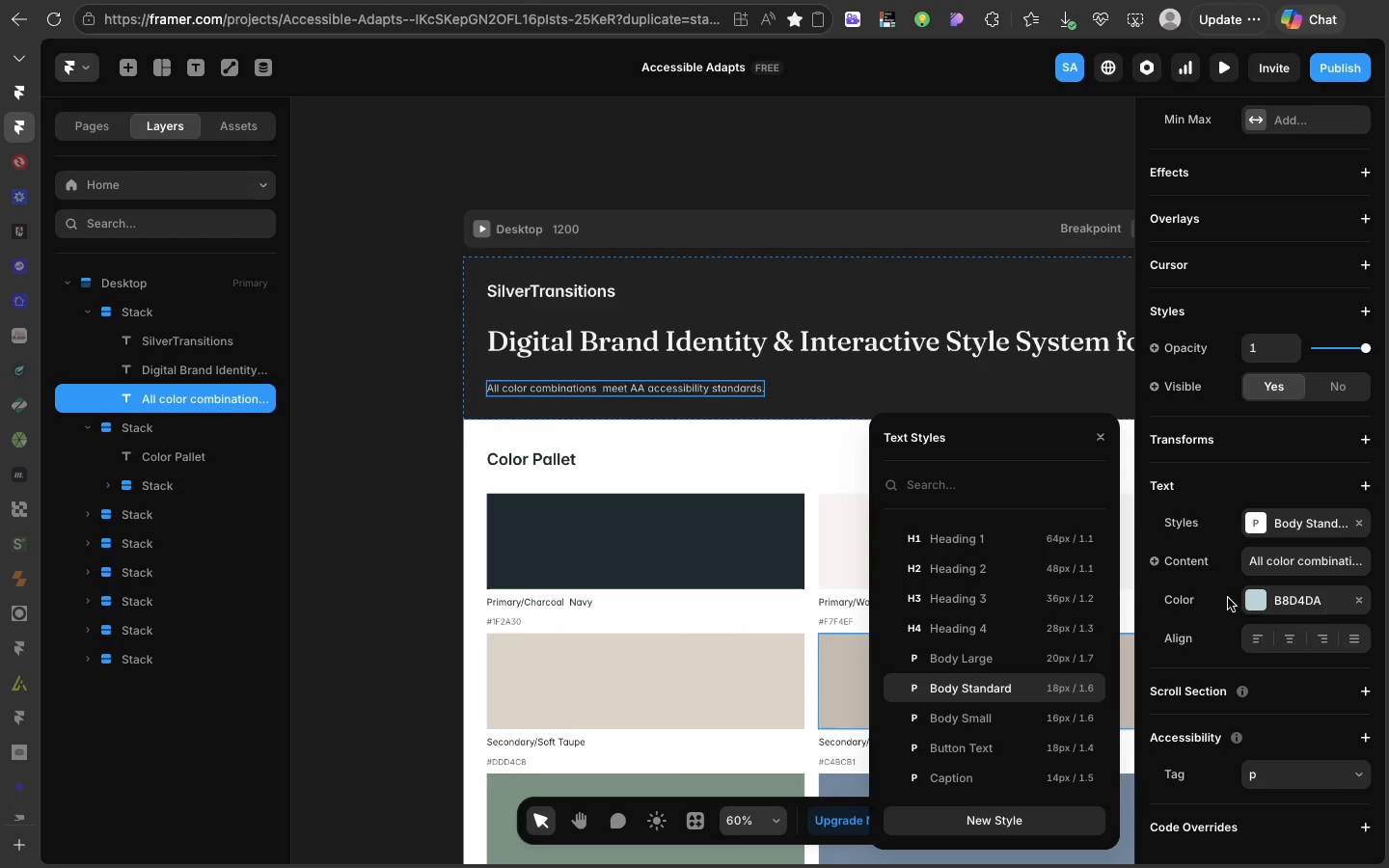 
left_click([1252, 591])
 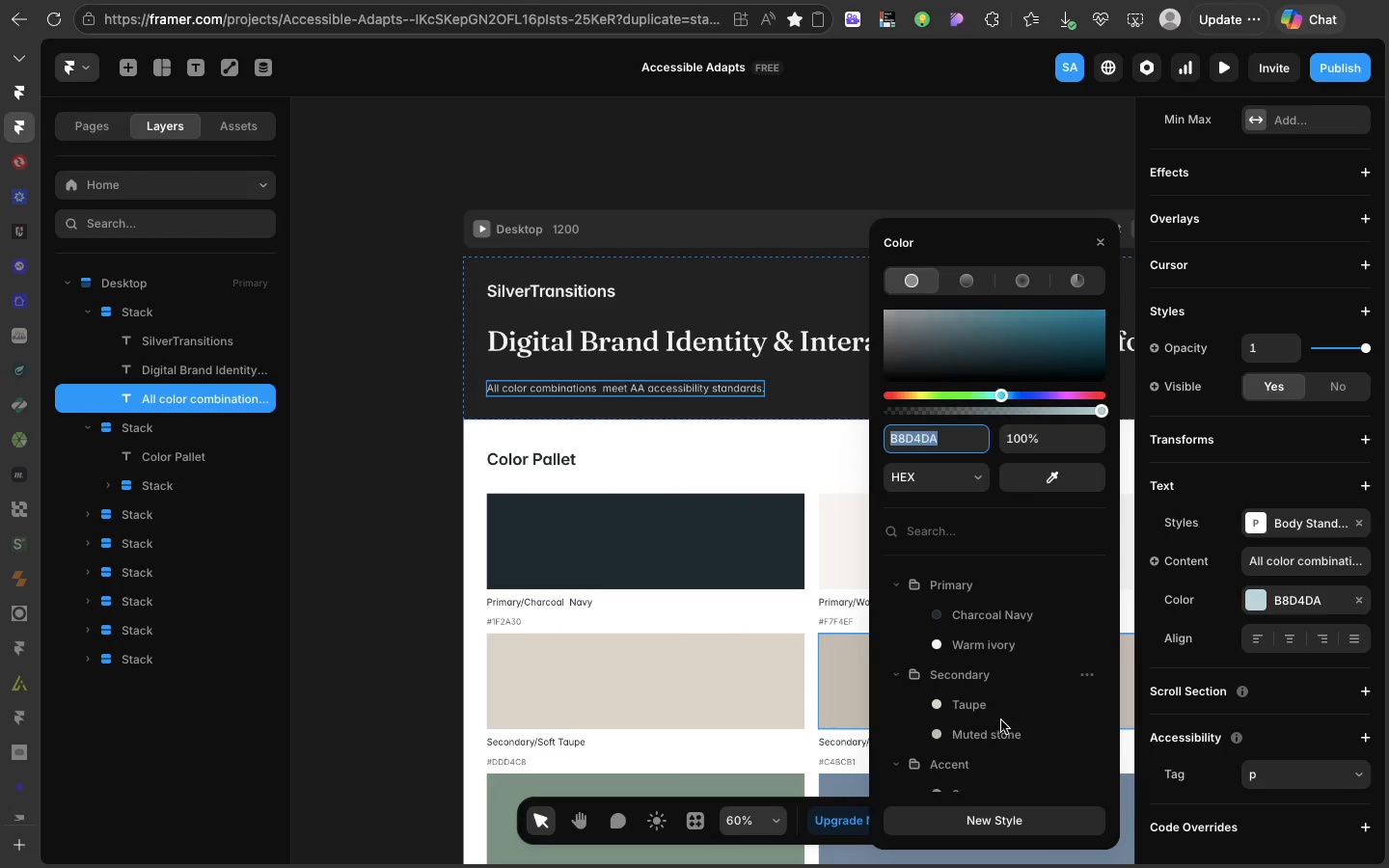 
scroll: coordinate [1001, 720], scroll_direction: down, amount: 19.0